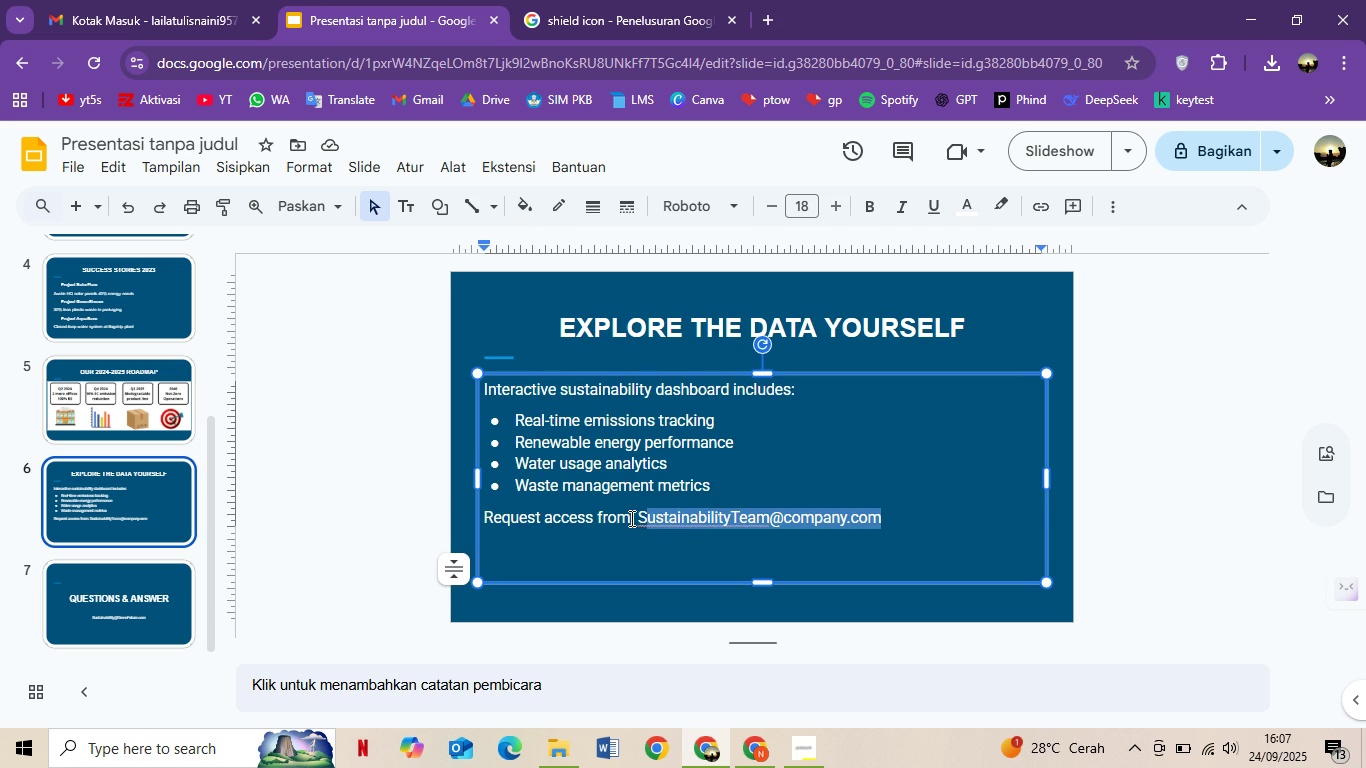 
left_click_drag(start_coordinate=[637, 518], to_coordinate=[899, 520])
 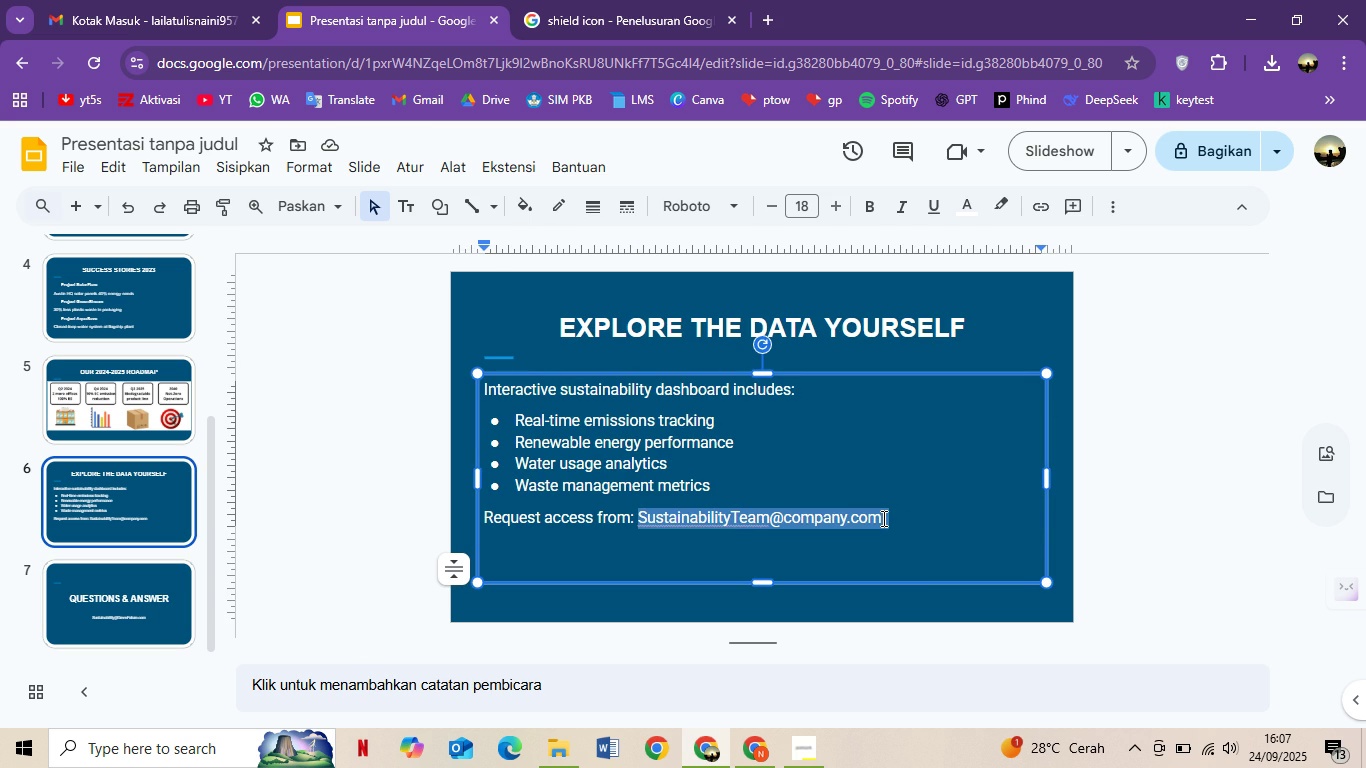 
key(Control+V)
 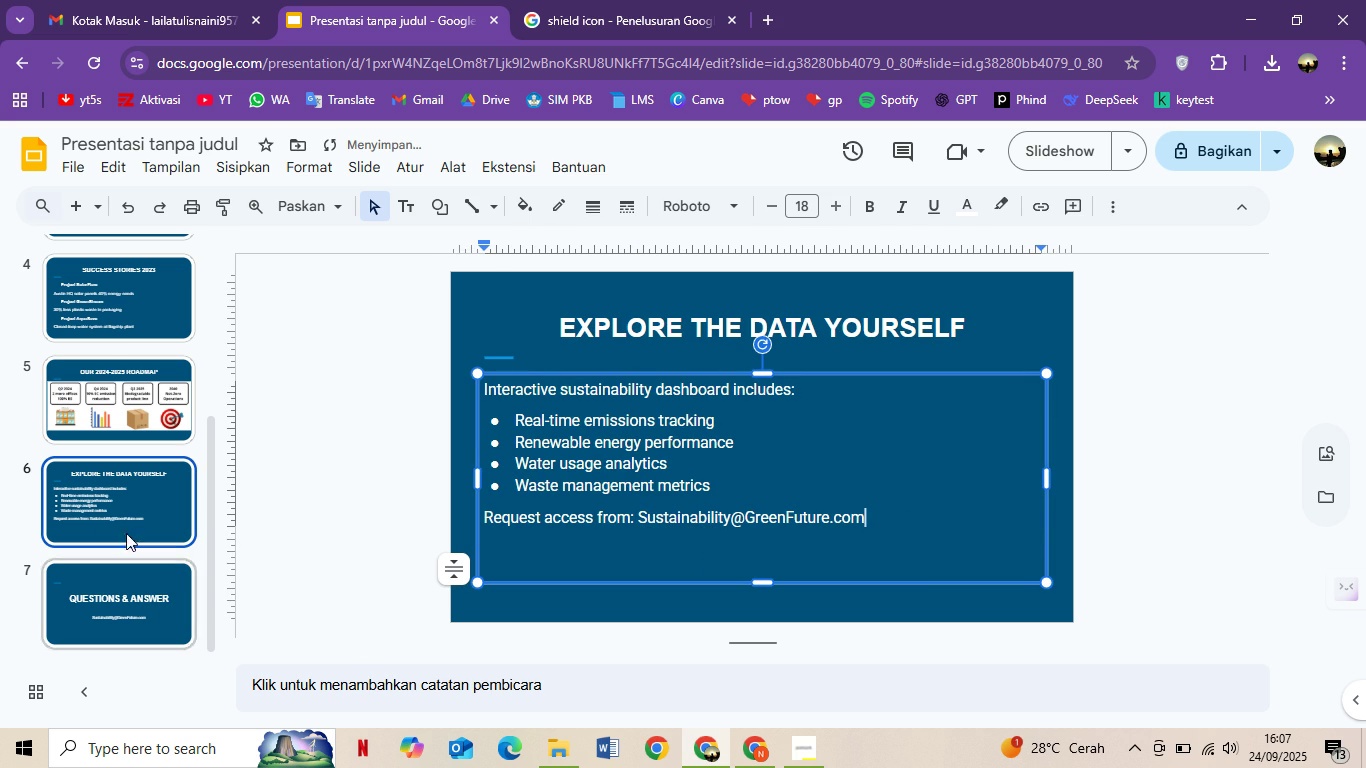 
left_click([82, 509])
 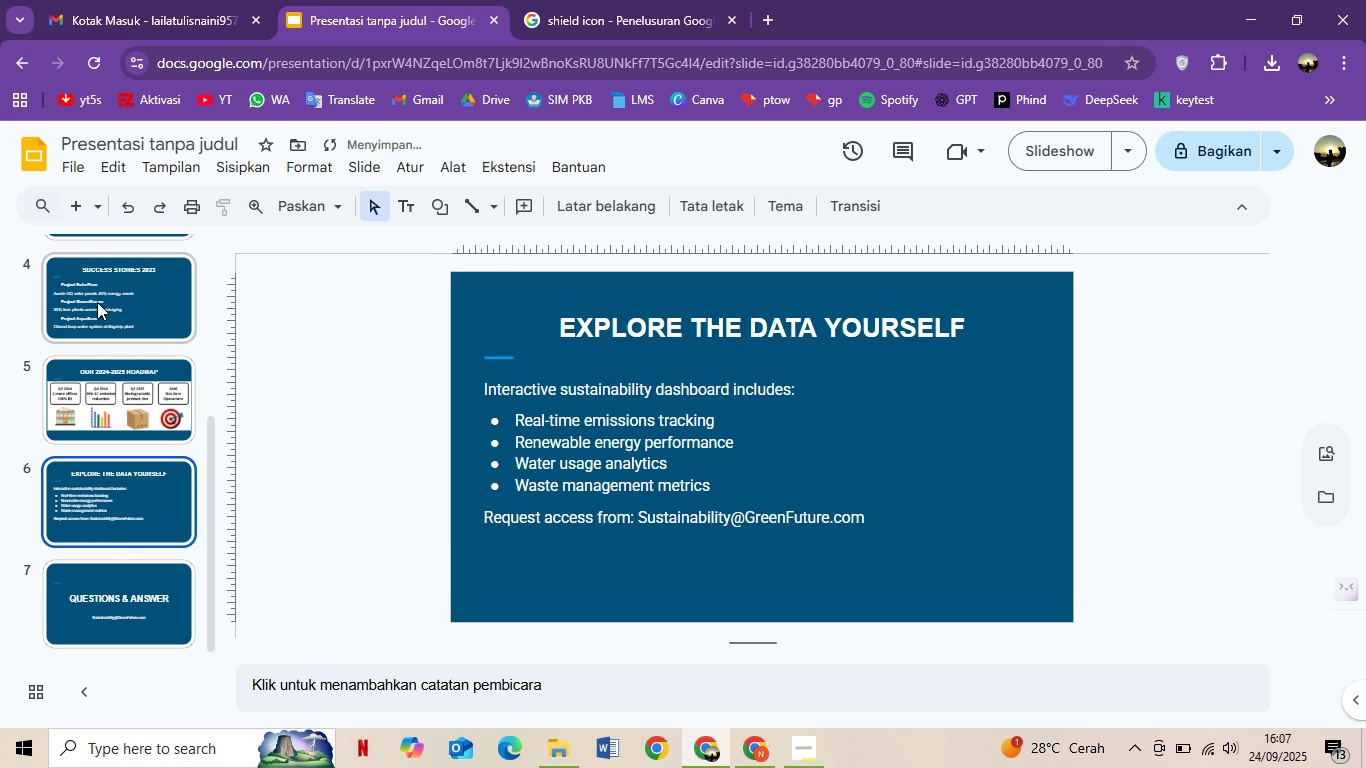 
scroll: coordinate [97, 302], scroll_direction: up, amount: 4.0
 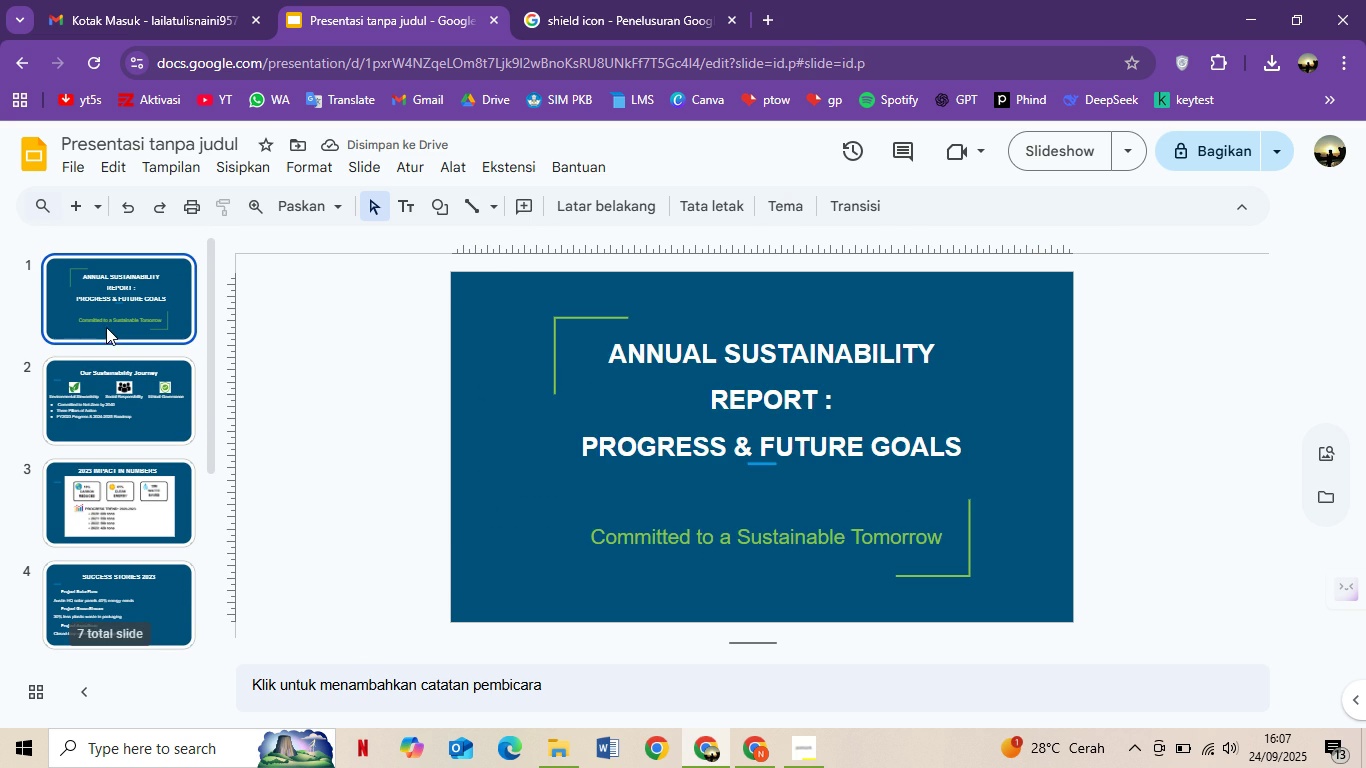 
left_click([106, 327])
 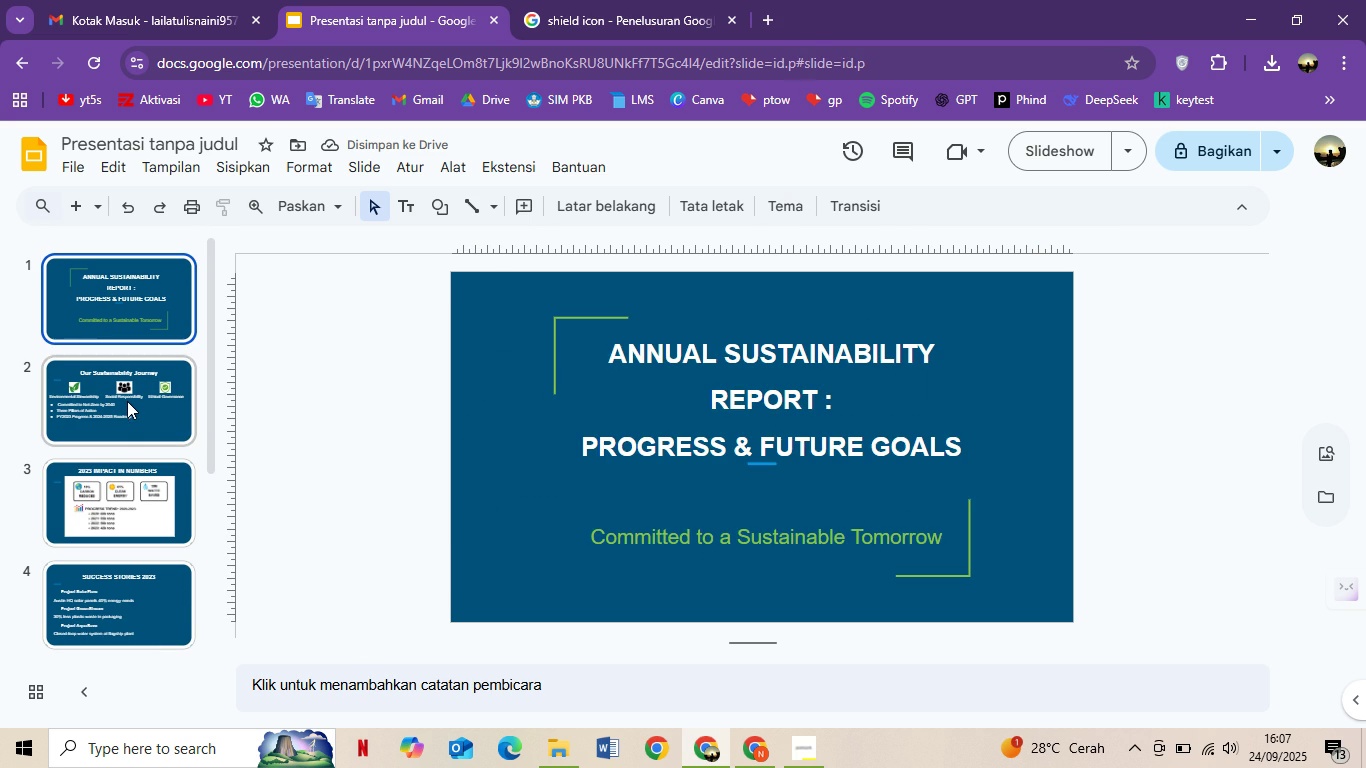 
left_click([127, 401])
 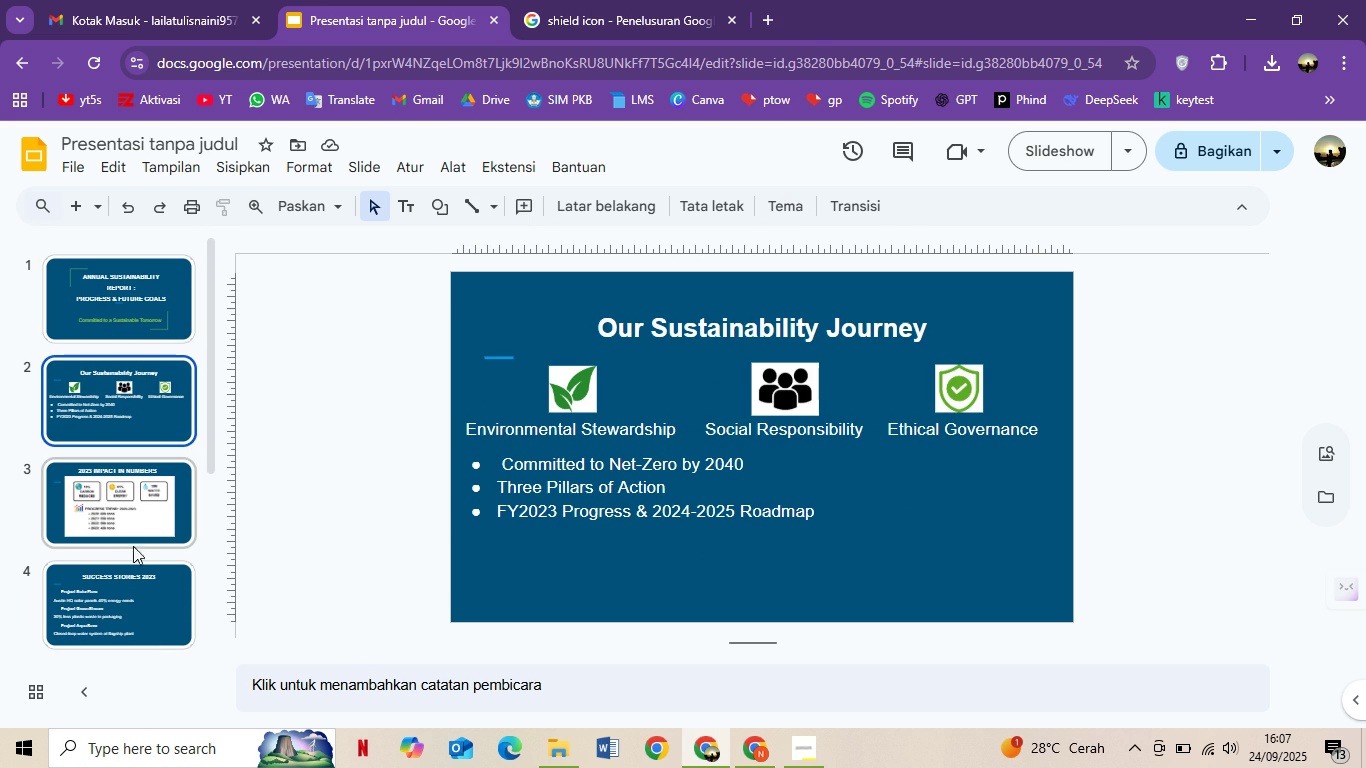 
scroll: coordinate [134, 527], scroll_direction: down, amount: 5.0
 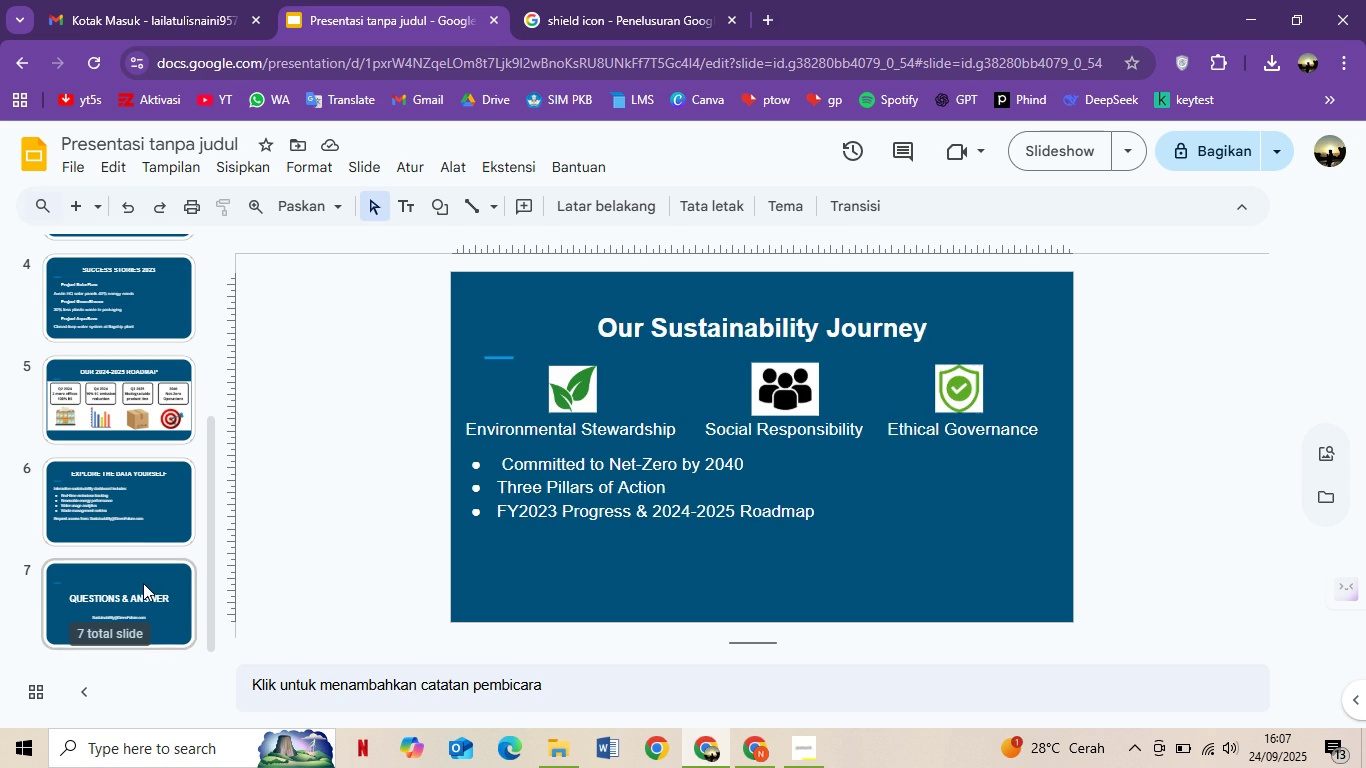 
left_click([143, 582])
 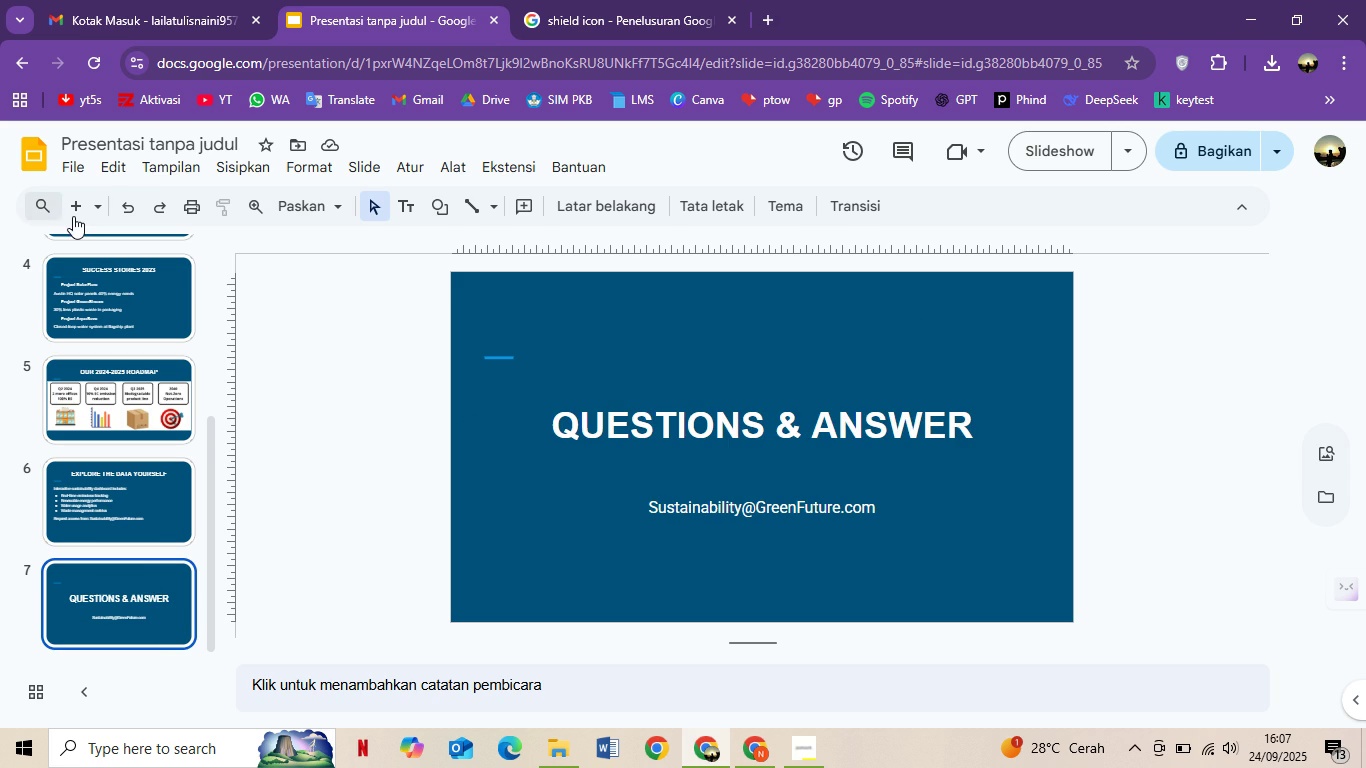 
left_click([73, 216])
 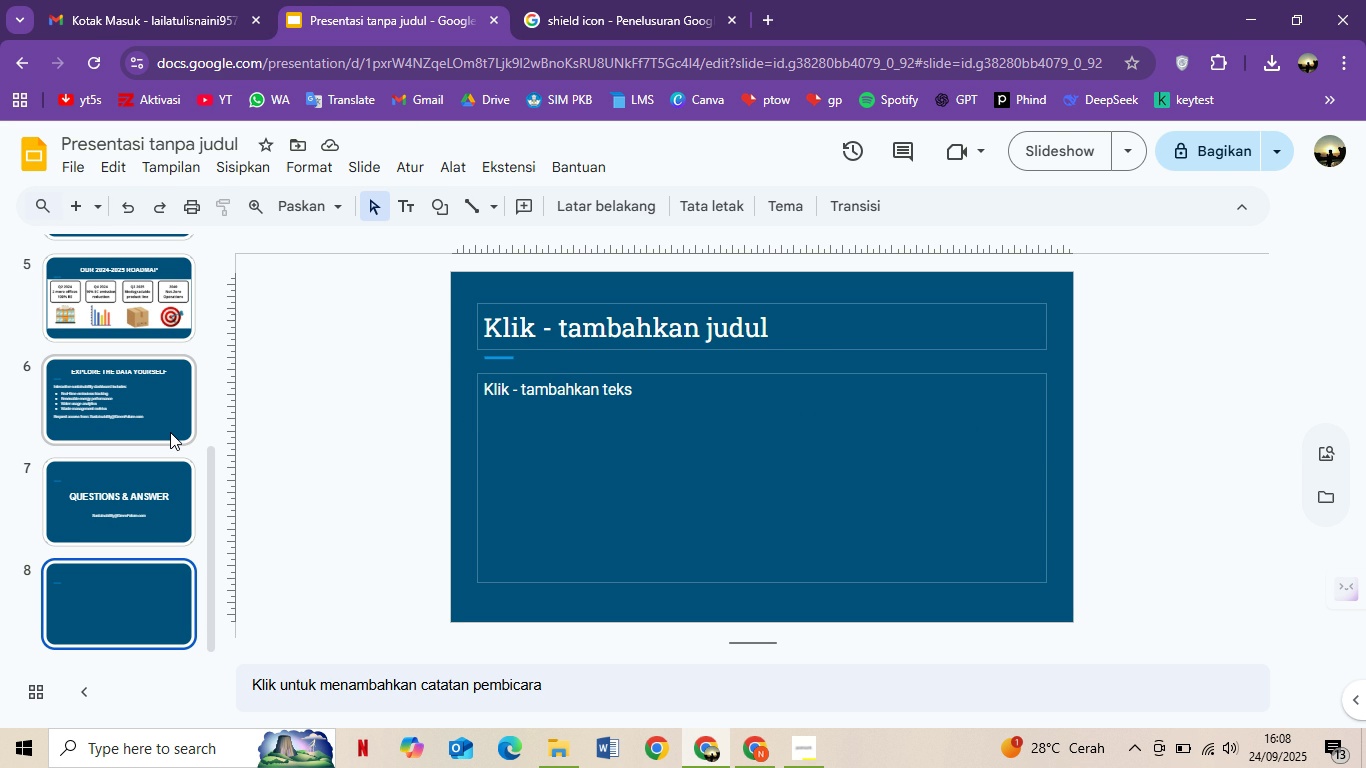 
wait(31.02)
 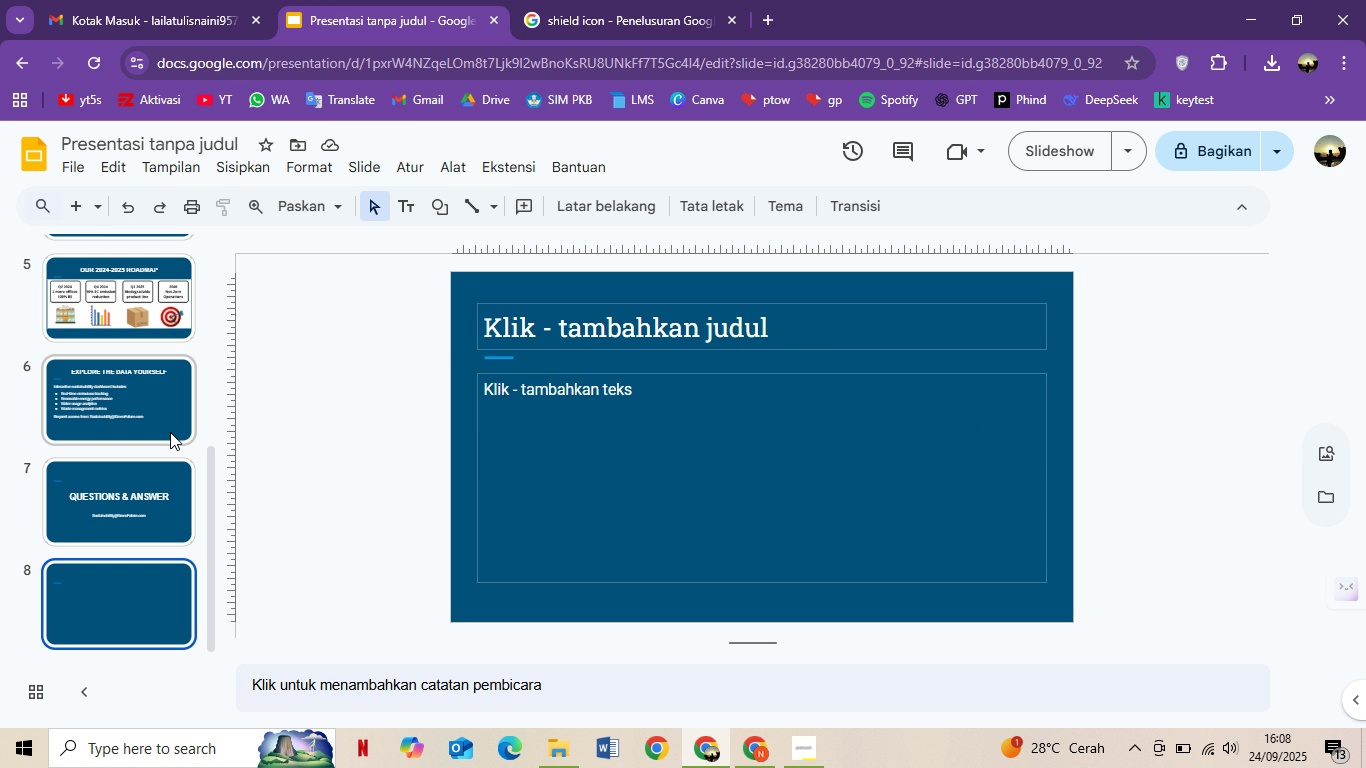 
left_click([509, 331])
 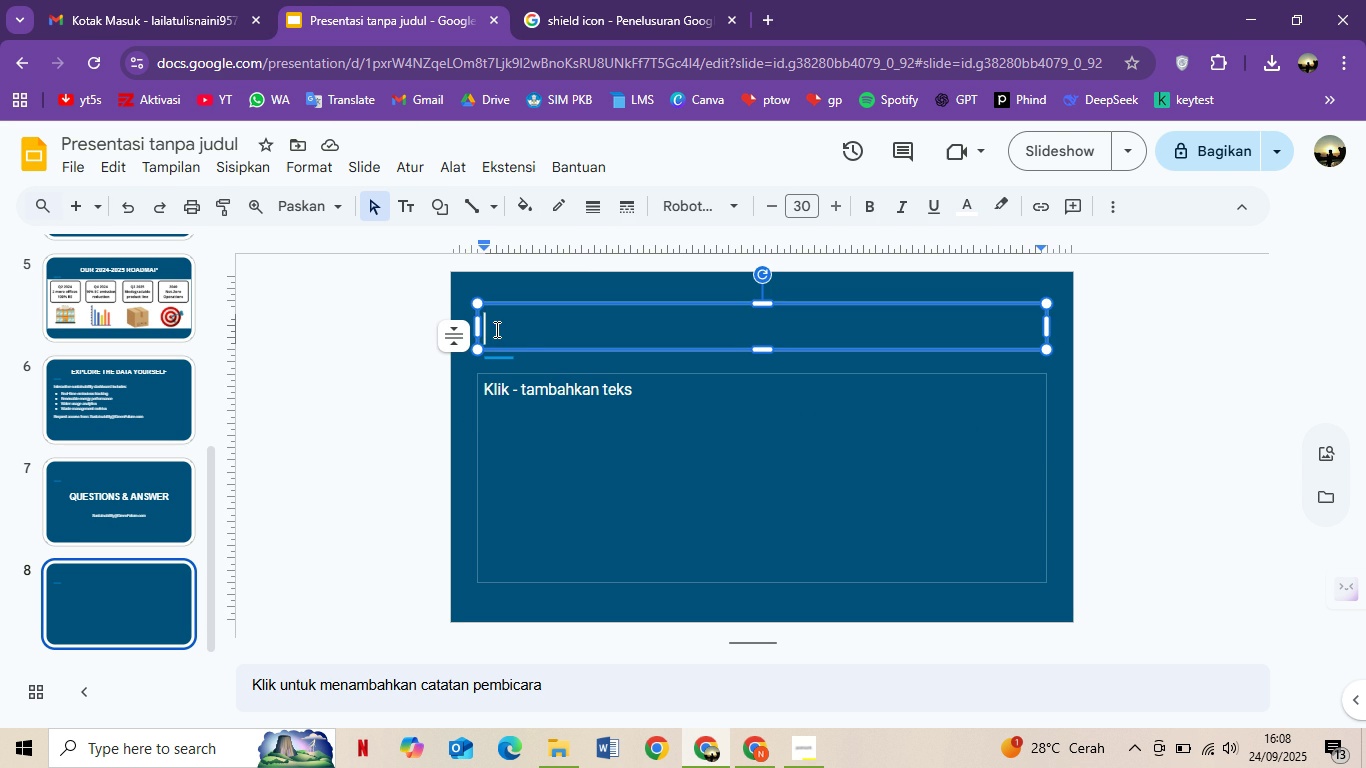 
type(KET)
key(Backspace)
type(Y TAKEAWAYS)
 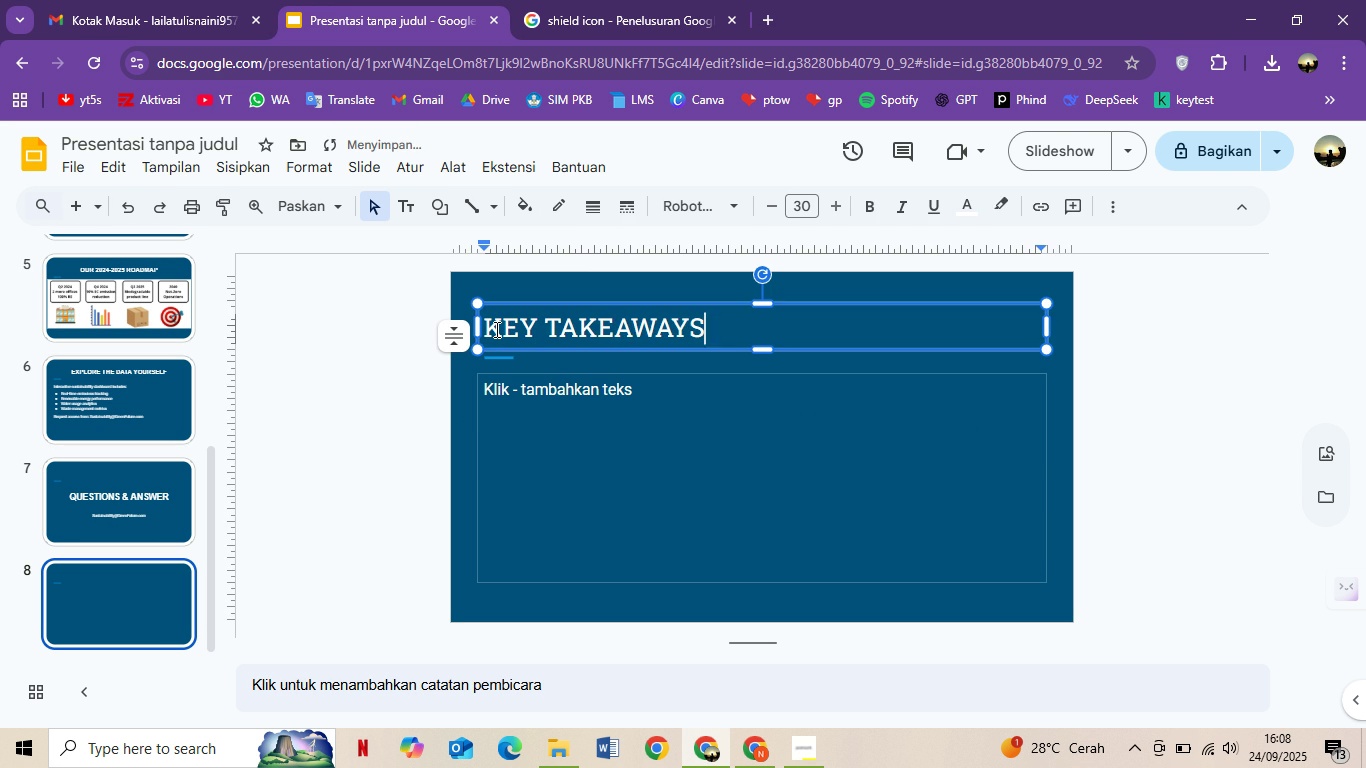 
key(Control+ControlLeft)
 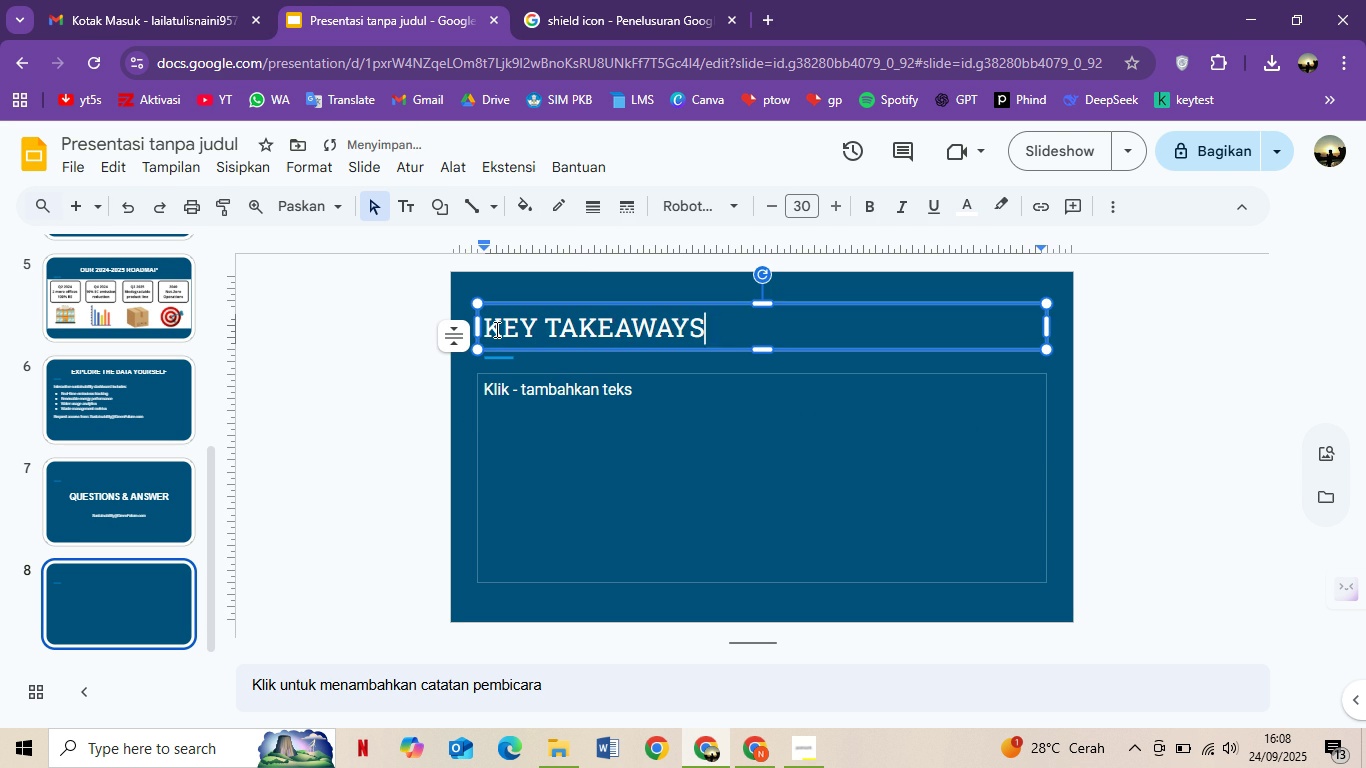 
key(Control+A)
 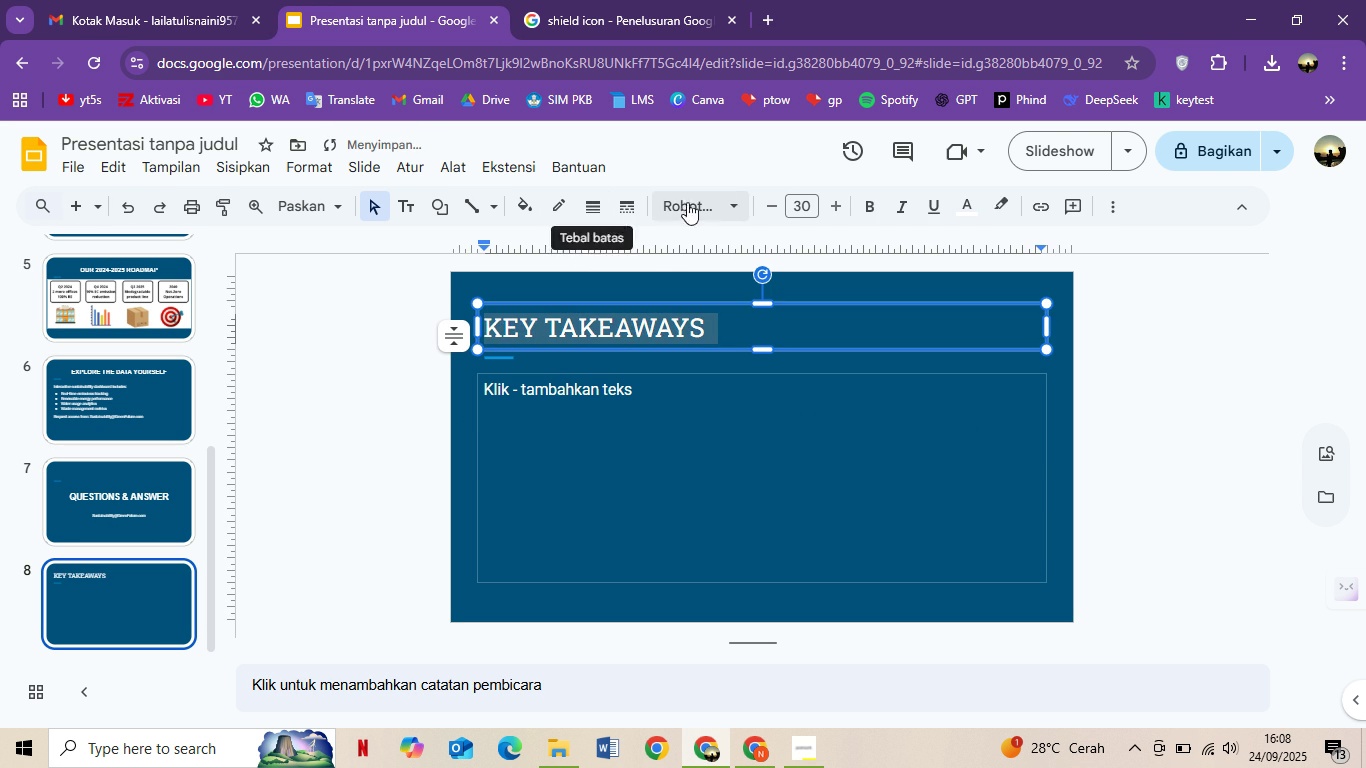 
left_click([718, 195])
 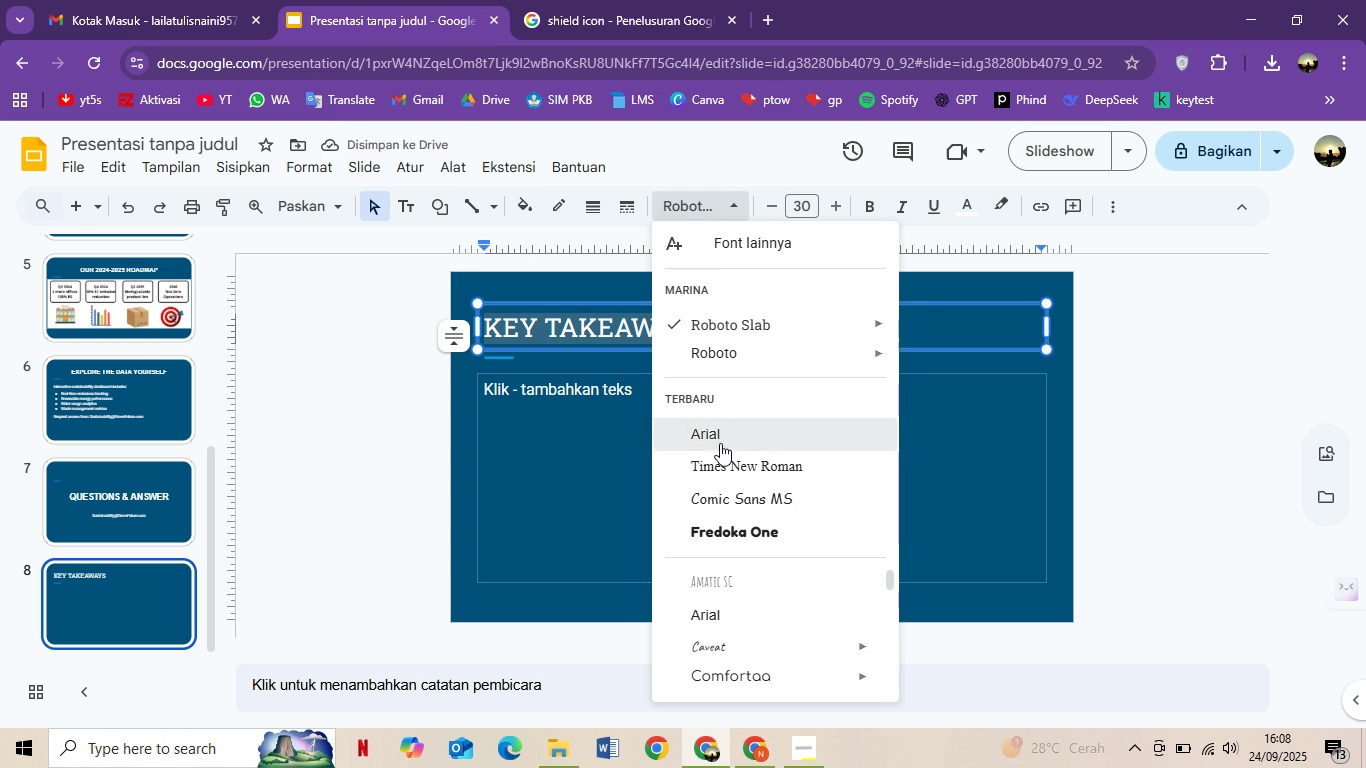 
left_click([720, 443])
 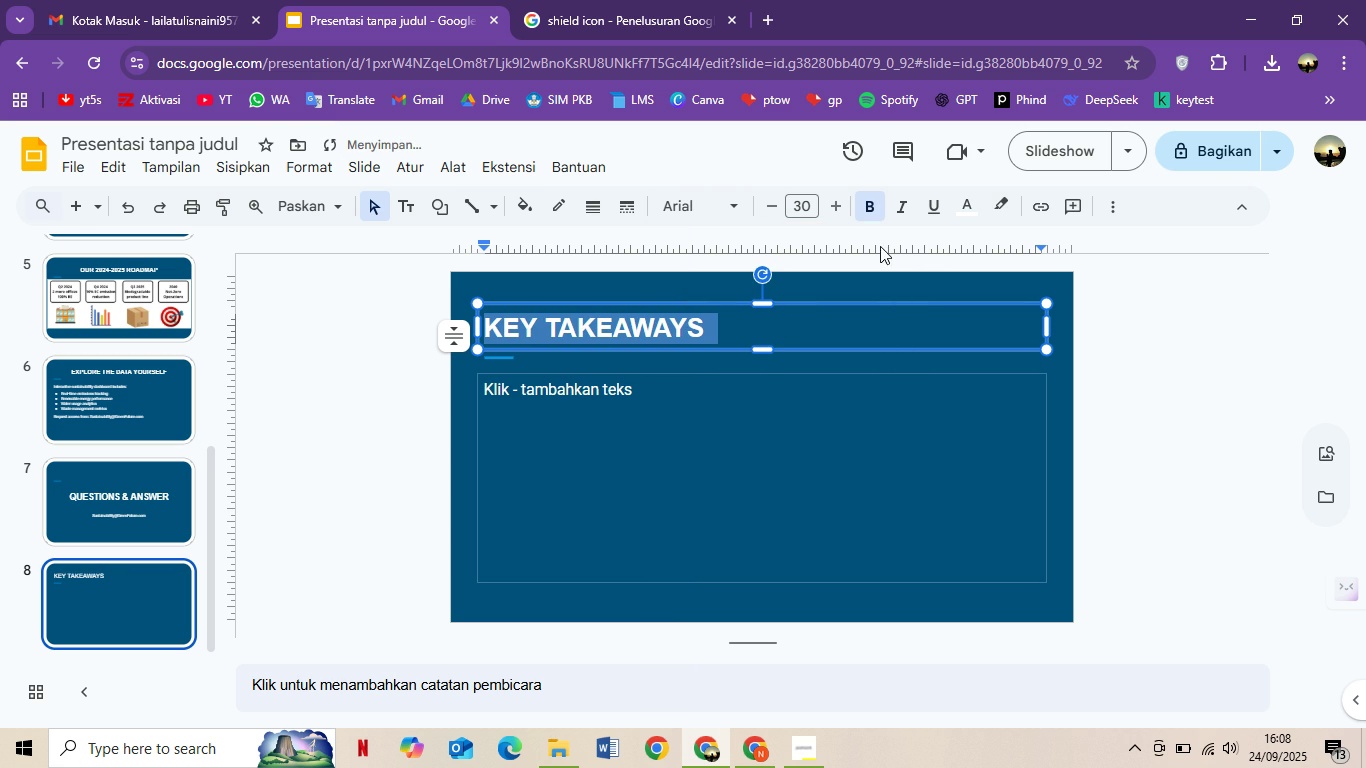 
key(Control+ControlLeft)
 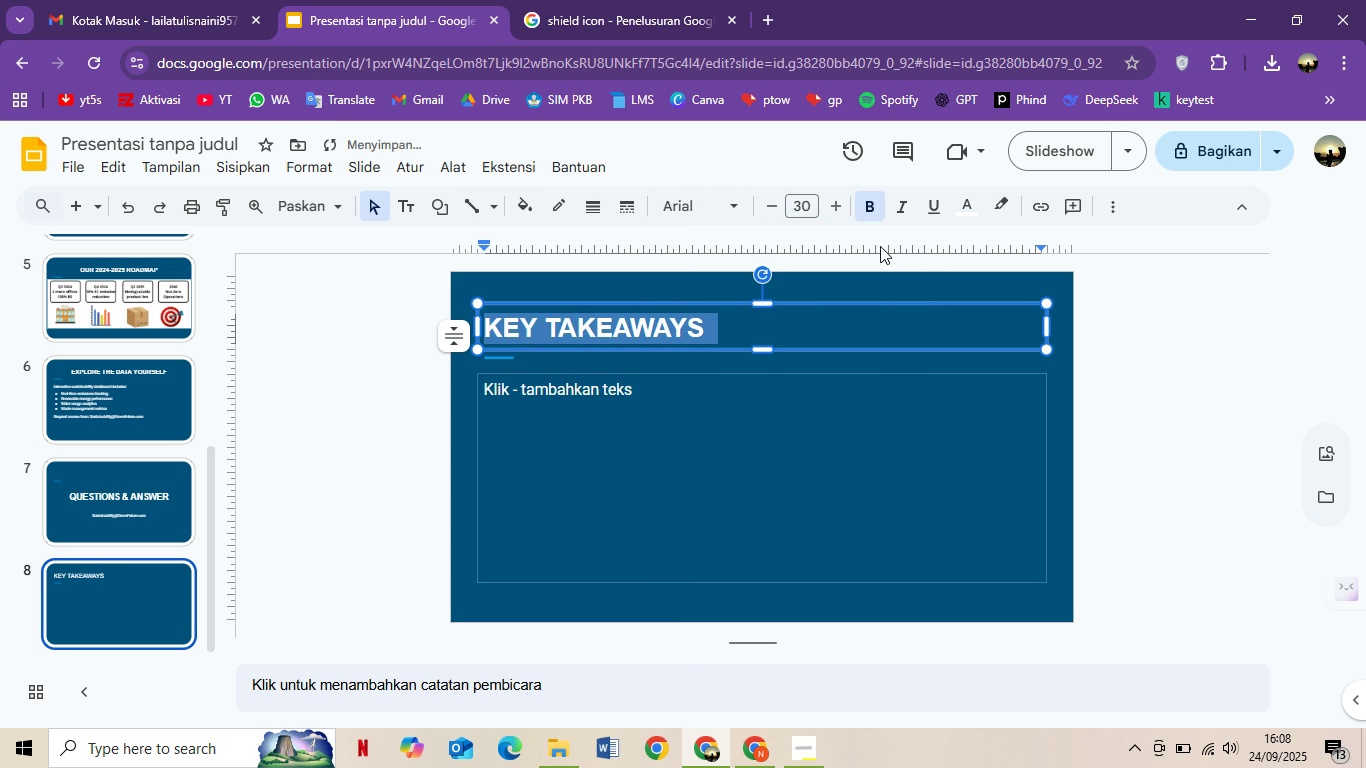 
key(Control+B)
 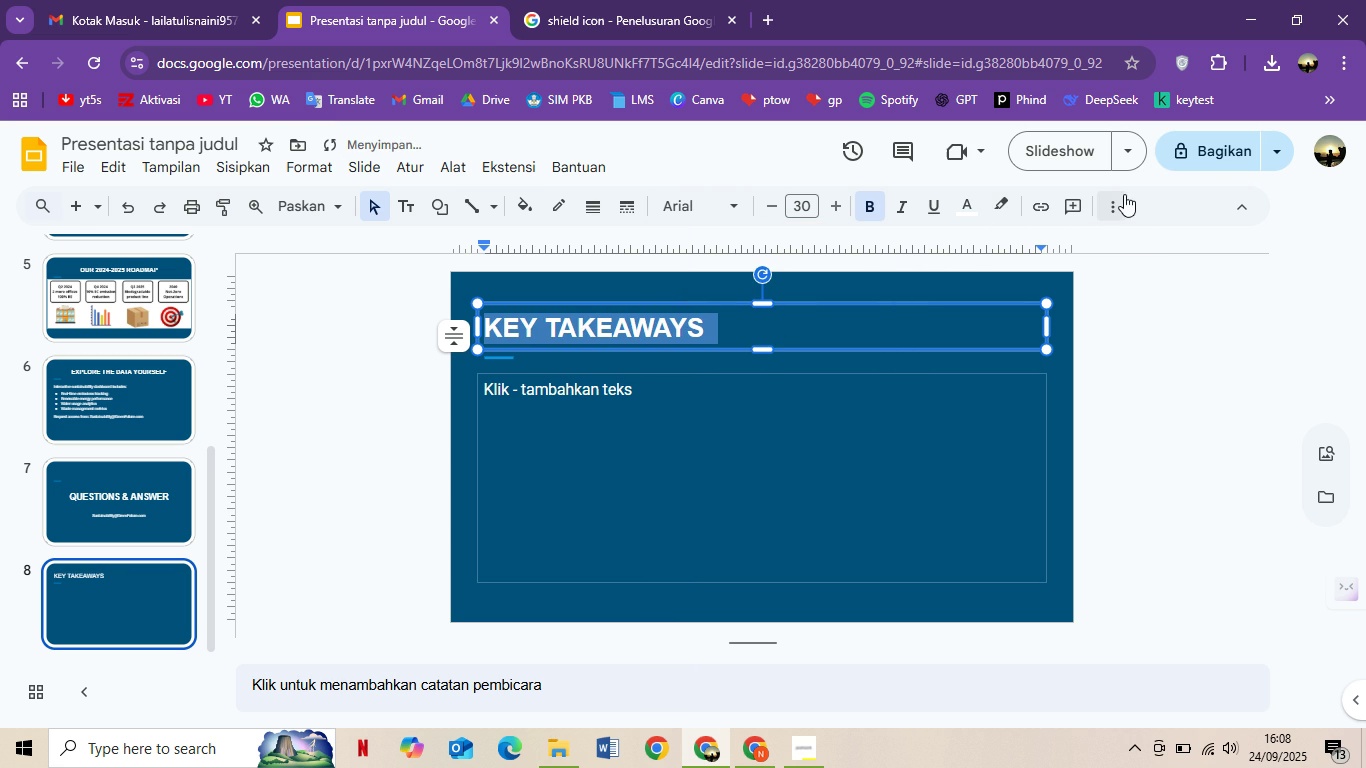 
left_click([1124, 194])
 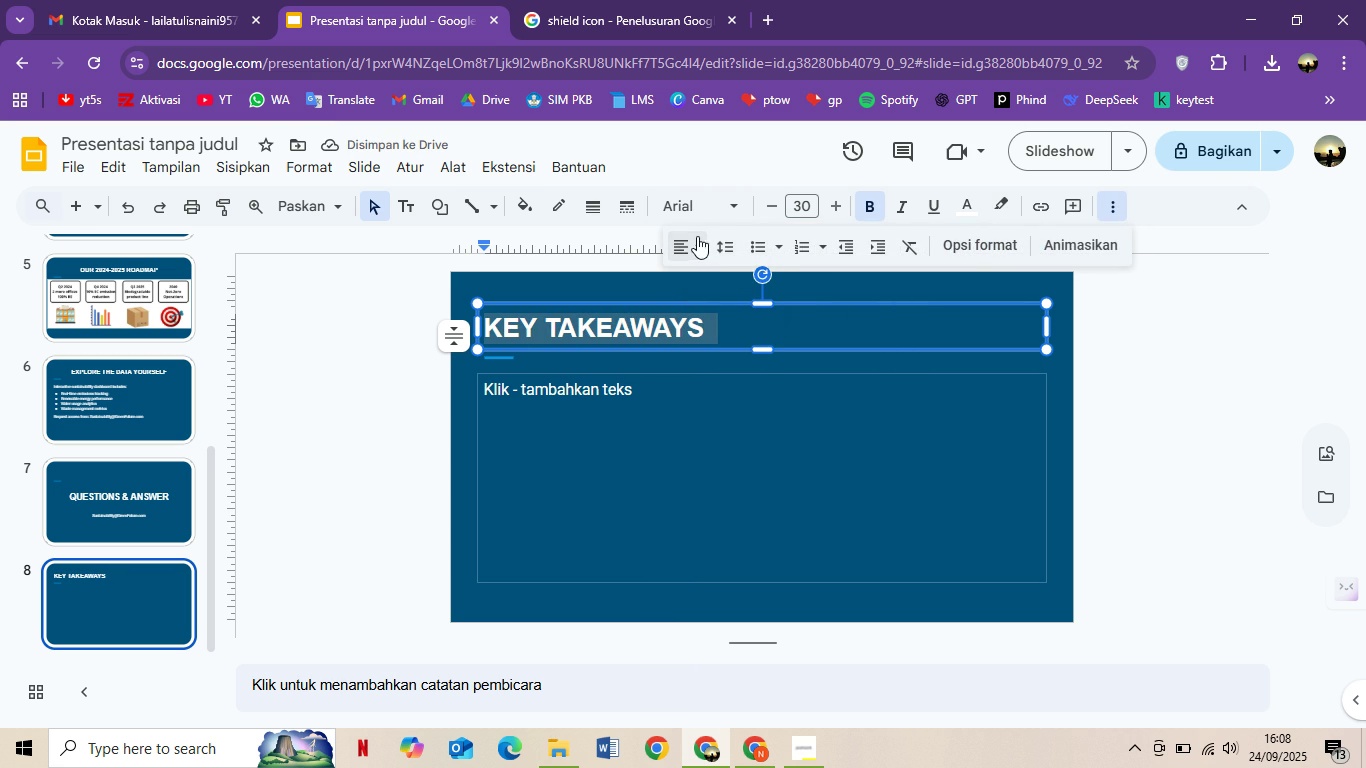 
left_click([697, 236])
 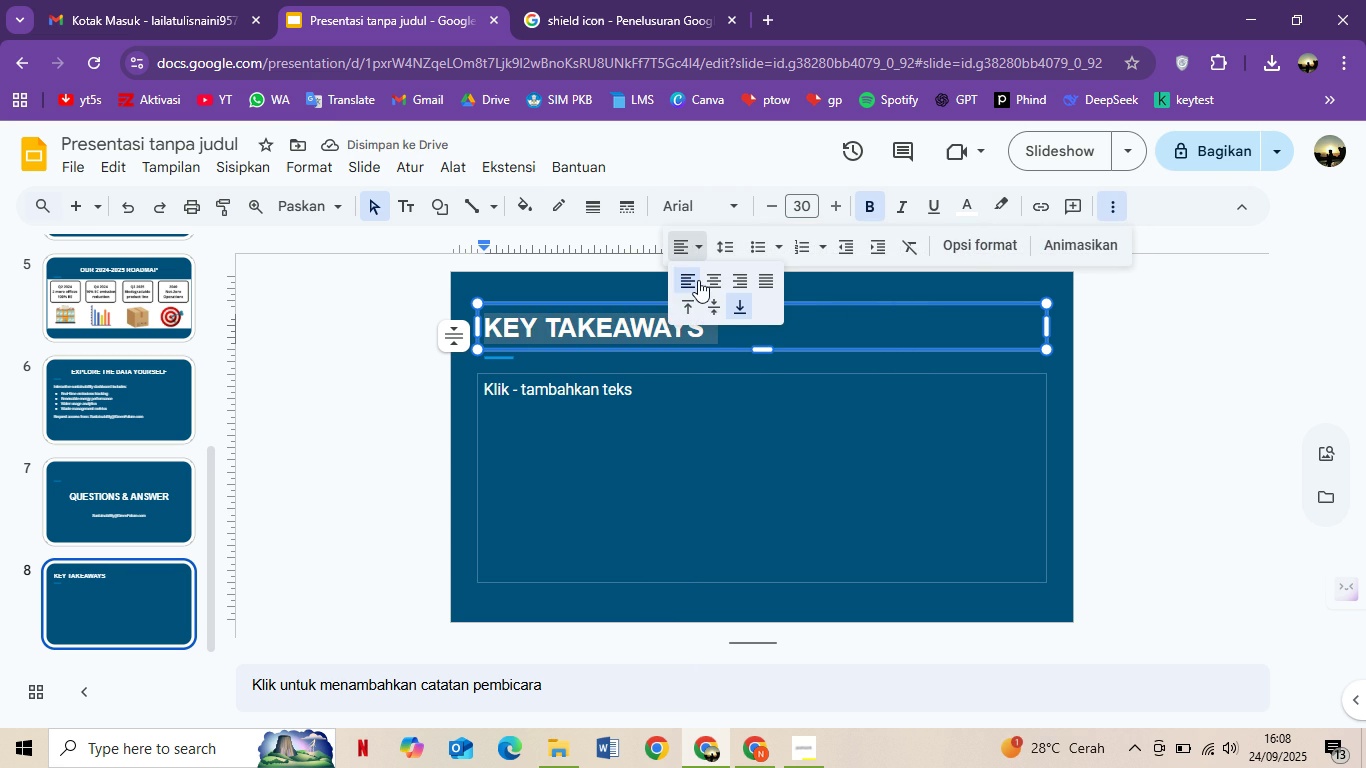 
left_click([698, 280])
 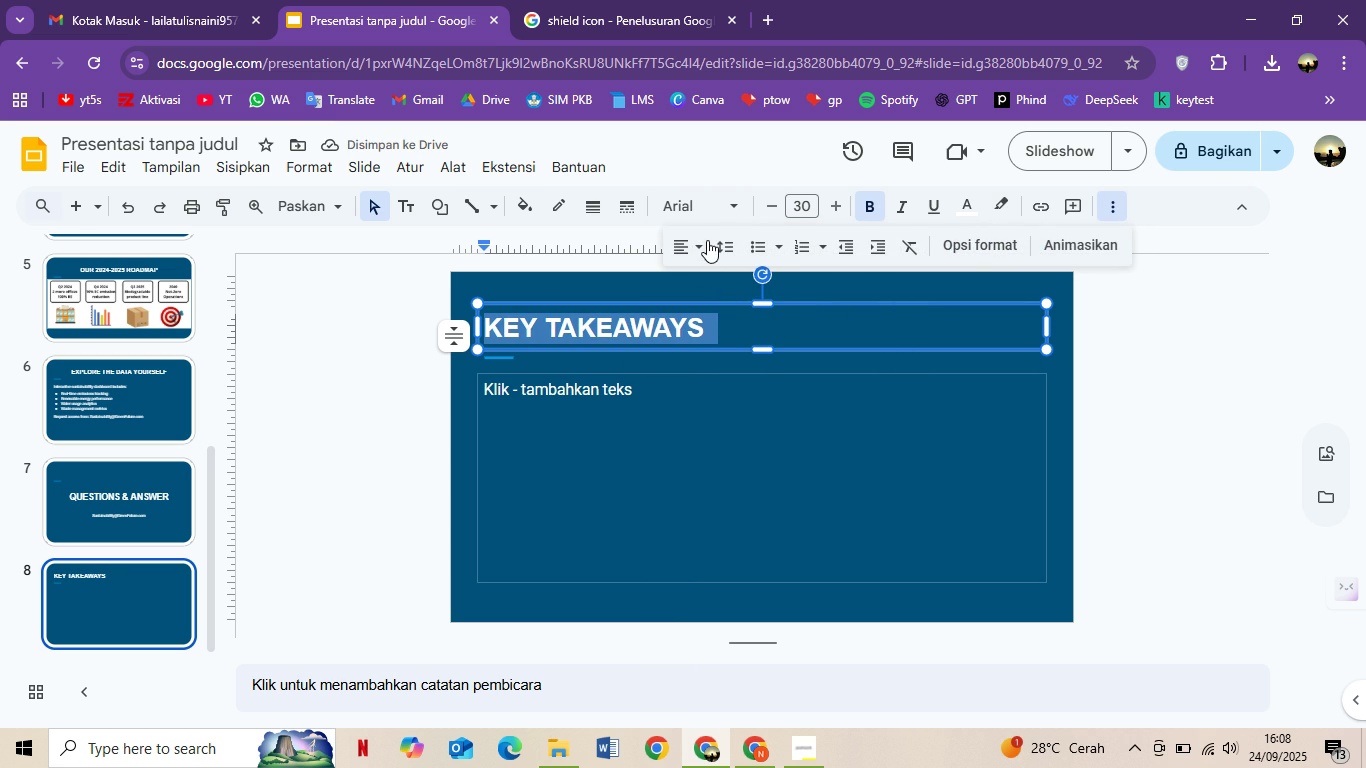 
left_click([707, 240])
 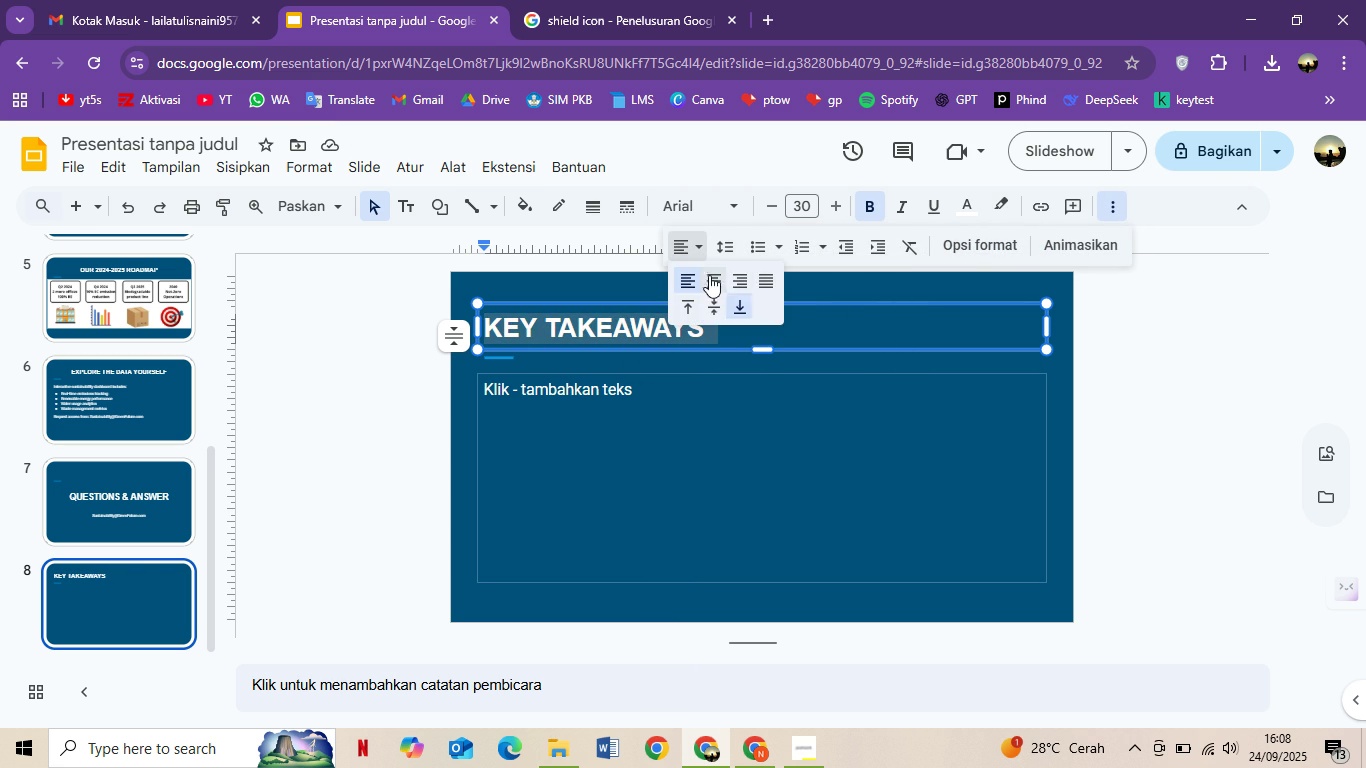 
left_click([709, 275])
 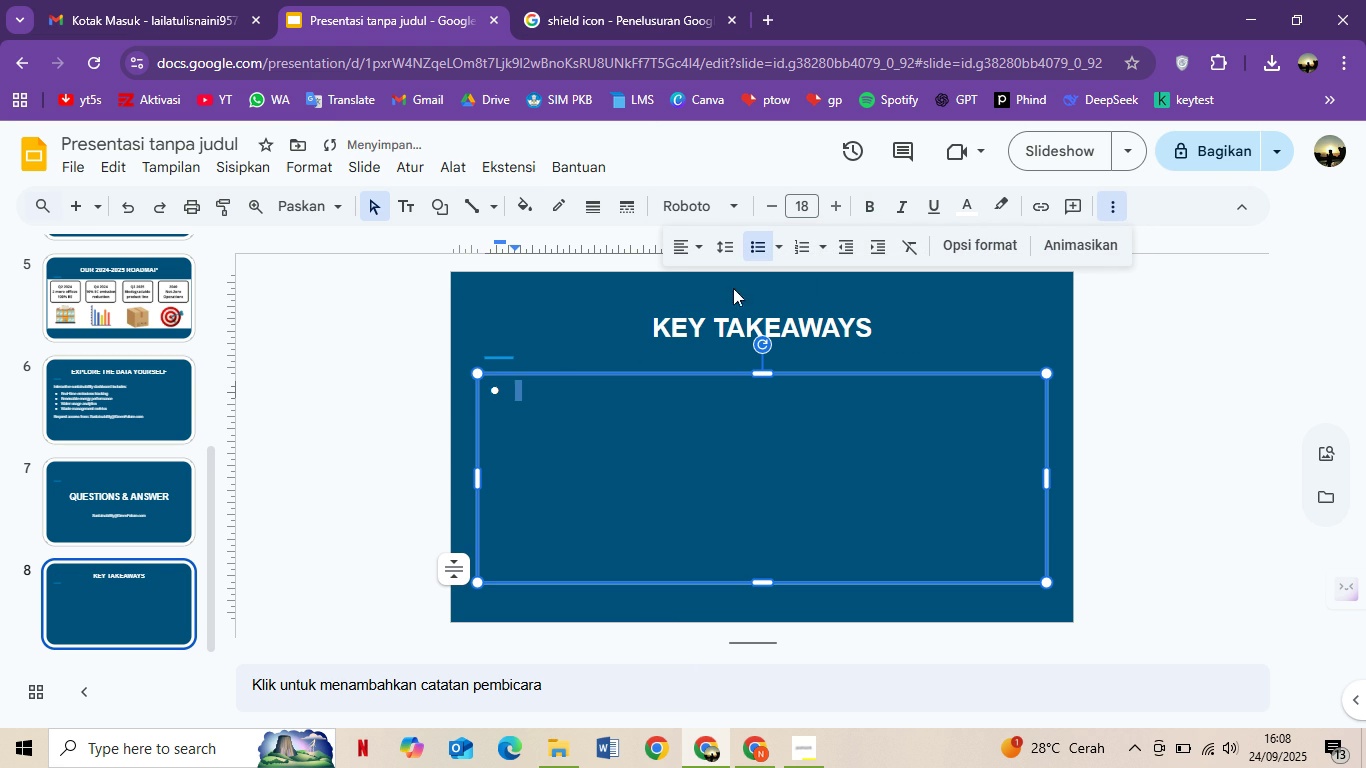 
wait(6.66)
 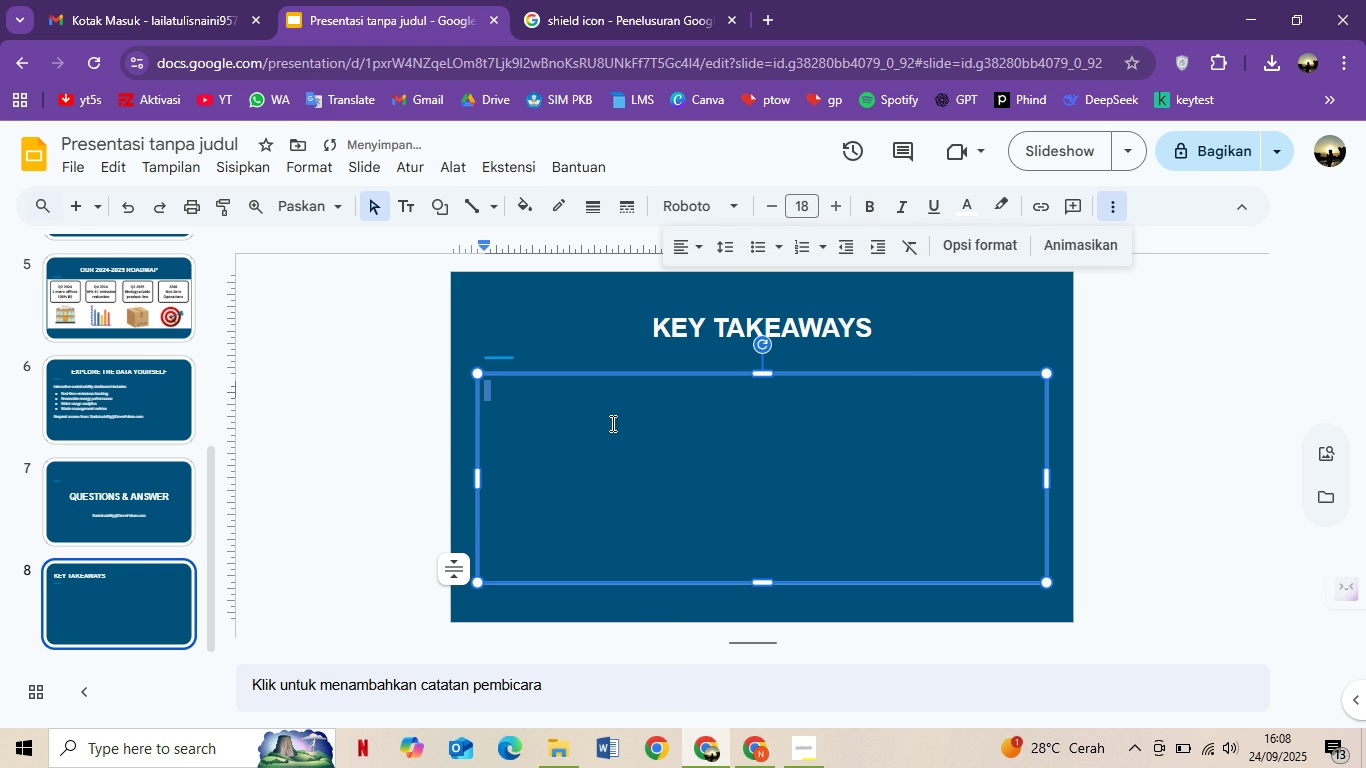 
type(s)
key(Backspace)
type(Significant progress in 2023)
 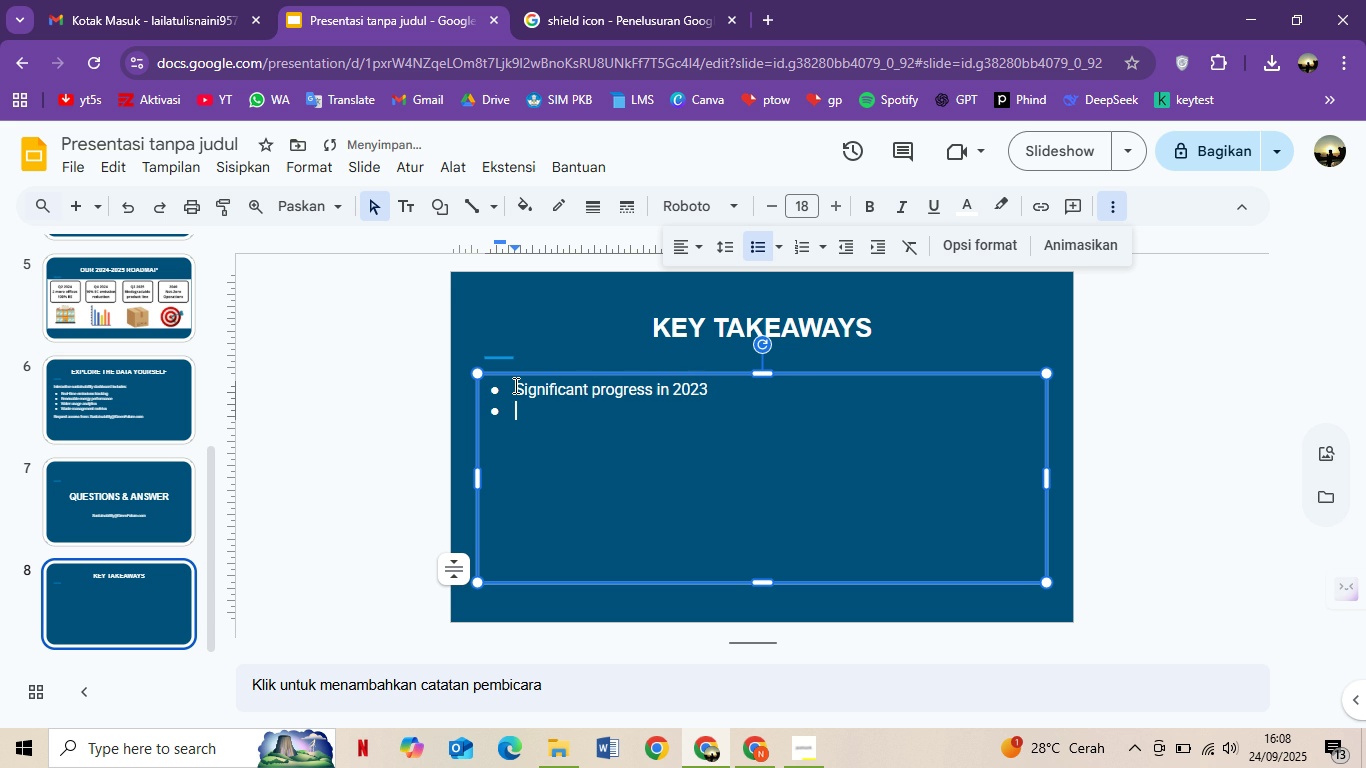 
key(Enter)
 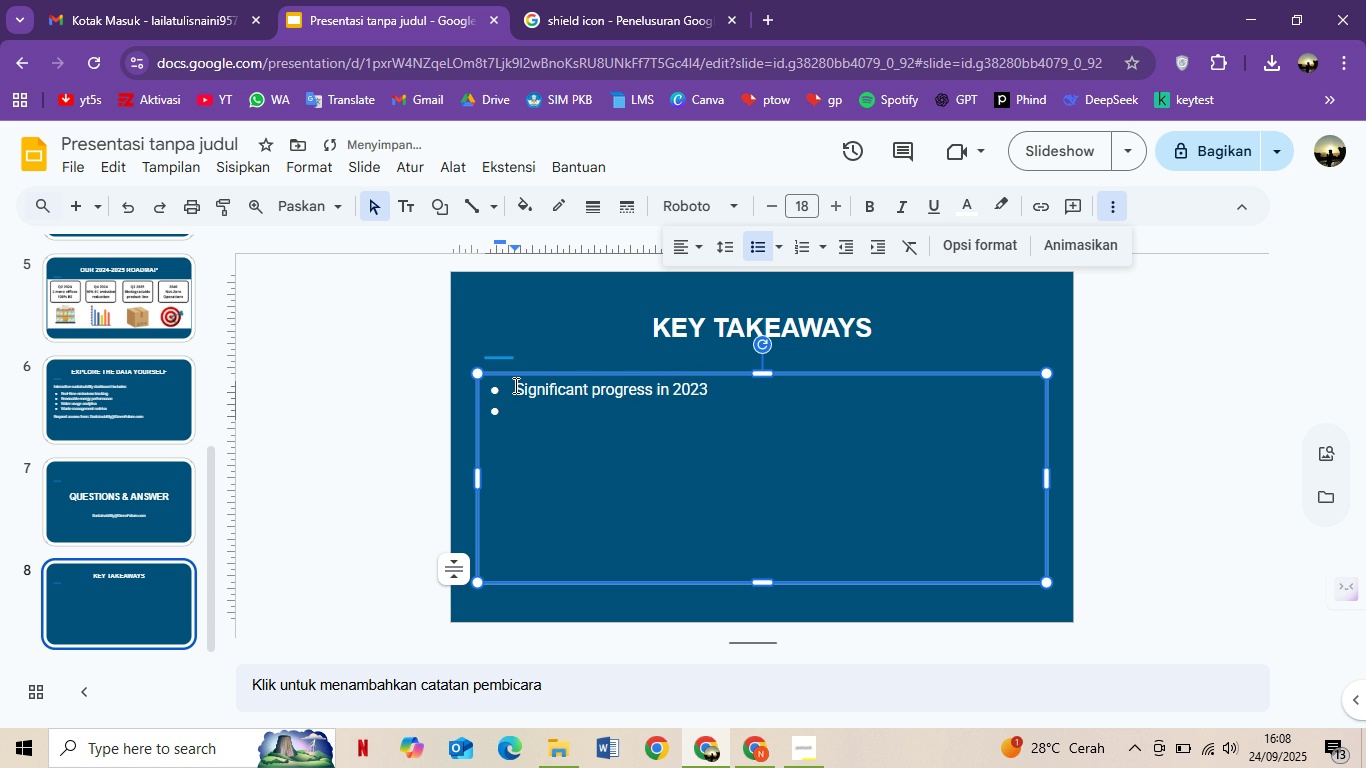 
type(Ambitions )
key(Backspace)
key(Backspace)
key(Backspace)
type(us 2025 roadmap este)
key(Backspace)
type(ablised)
 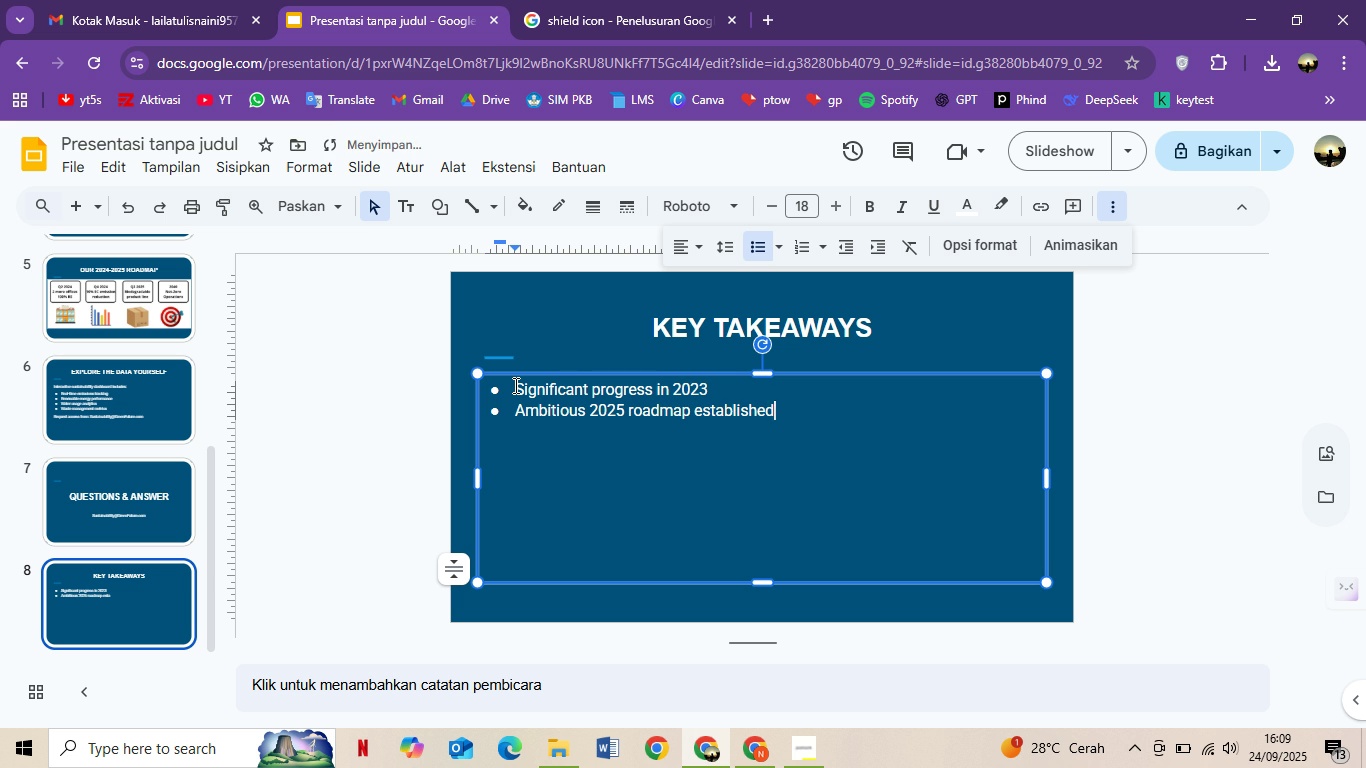 
hold_key(key=H, duration=5.36)
 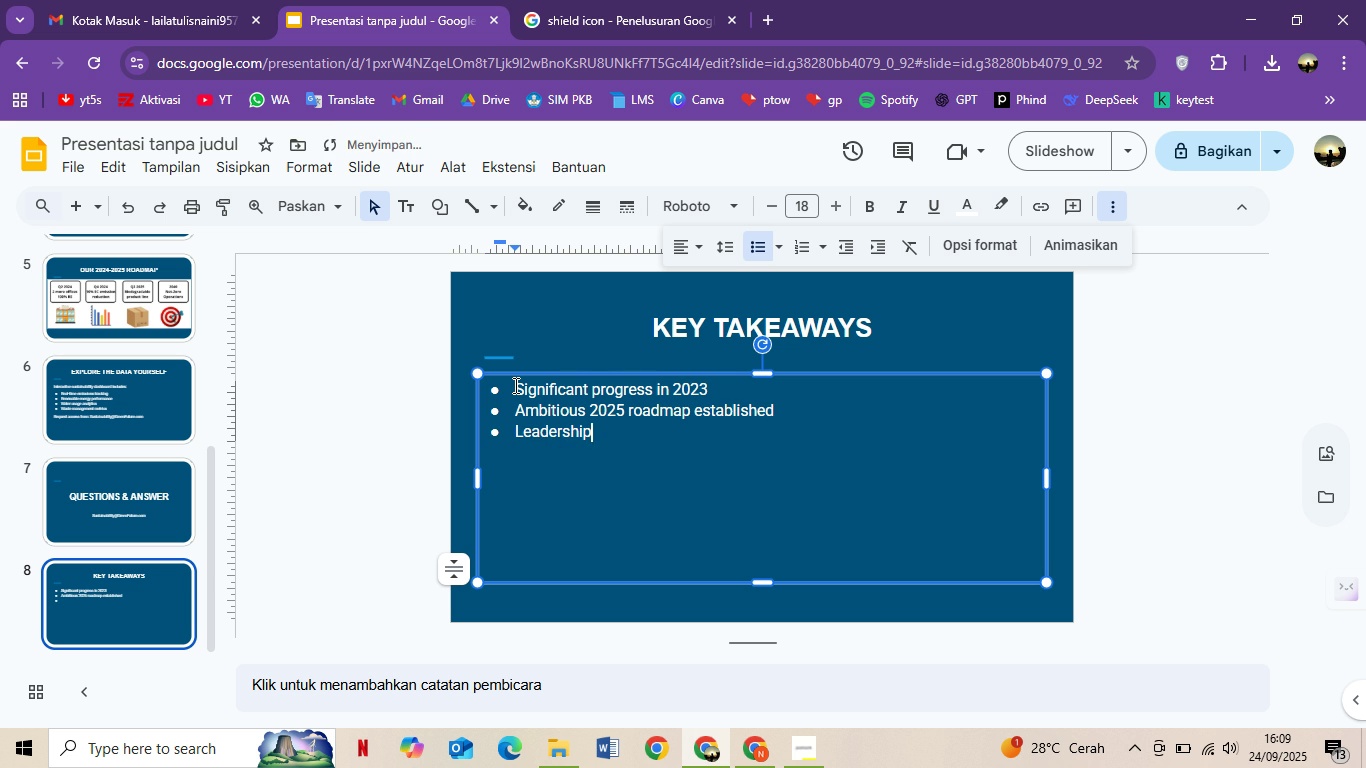 
key(Enter)
 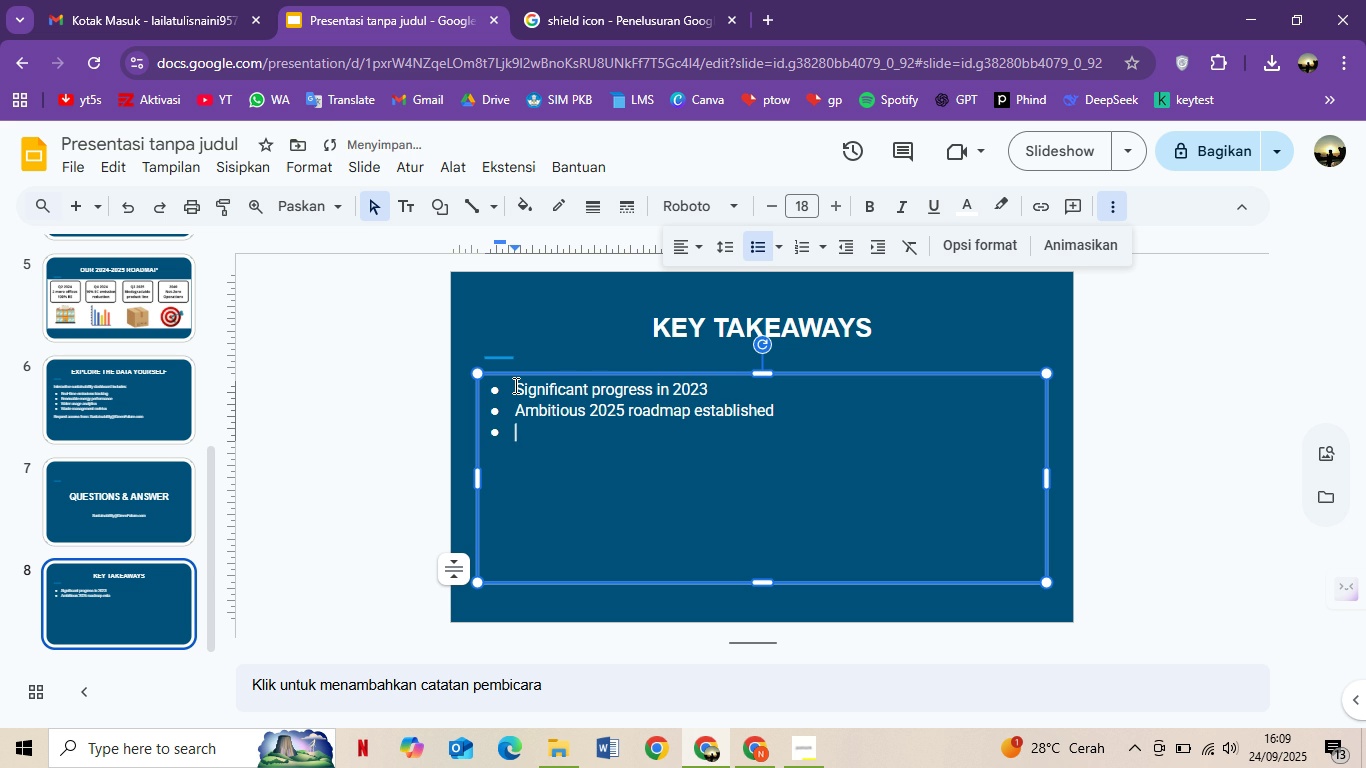 
type(Leadersip in sustainable innovation)
 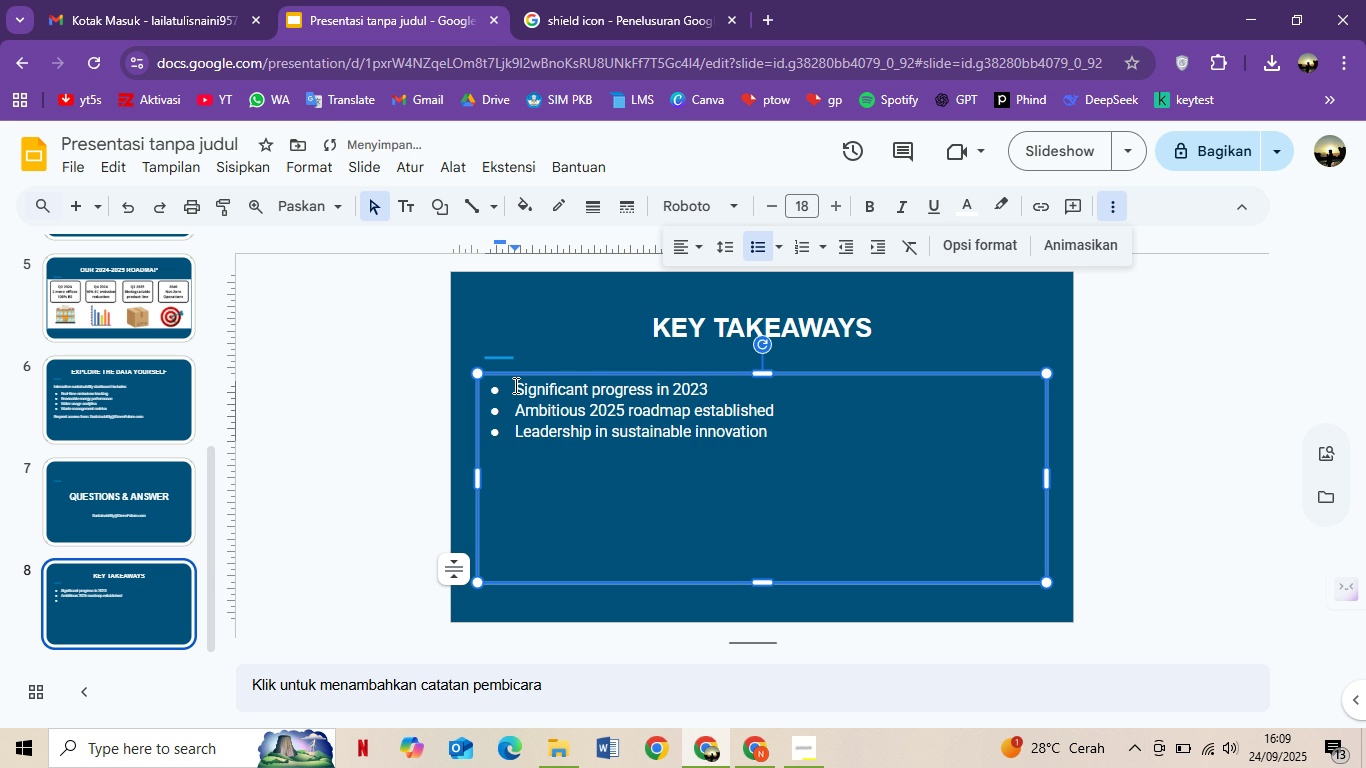 
key(Enter)
 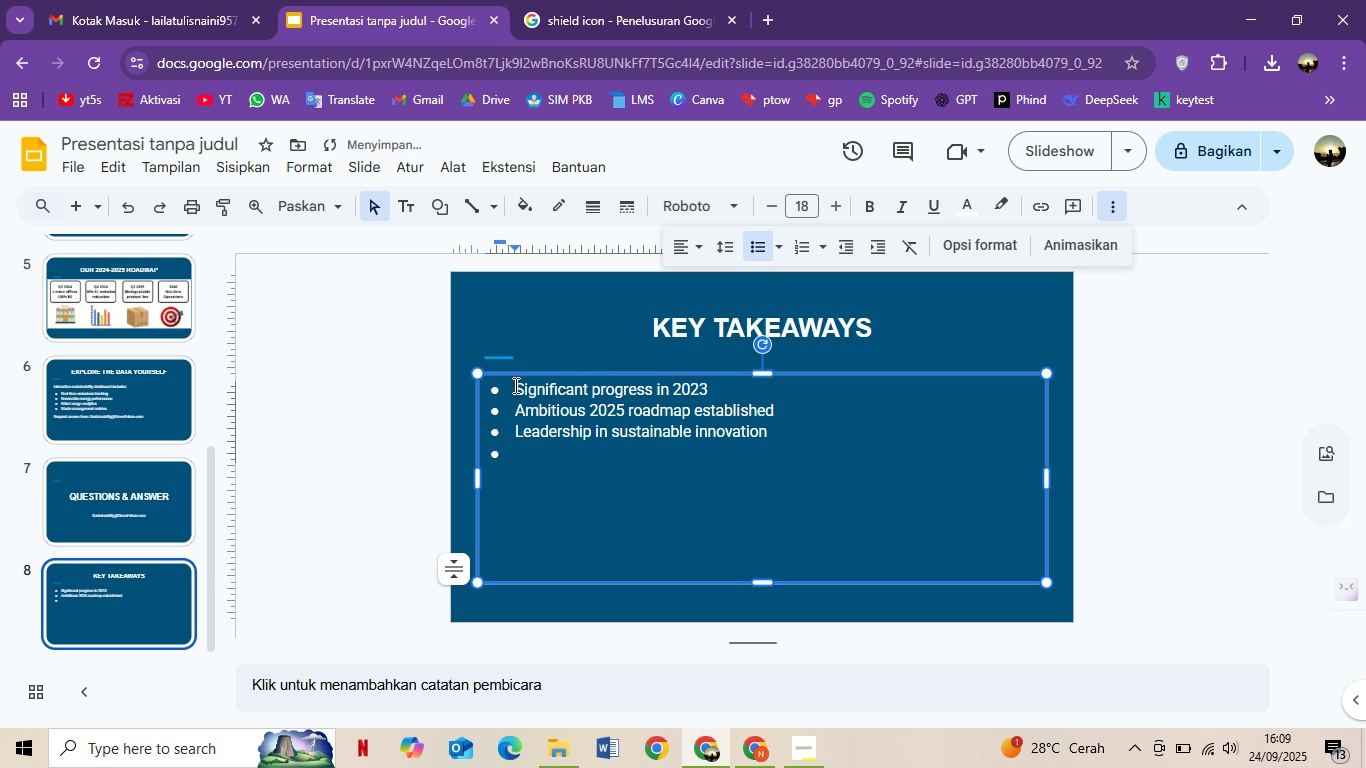 
key(Backspace)
 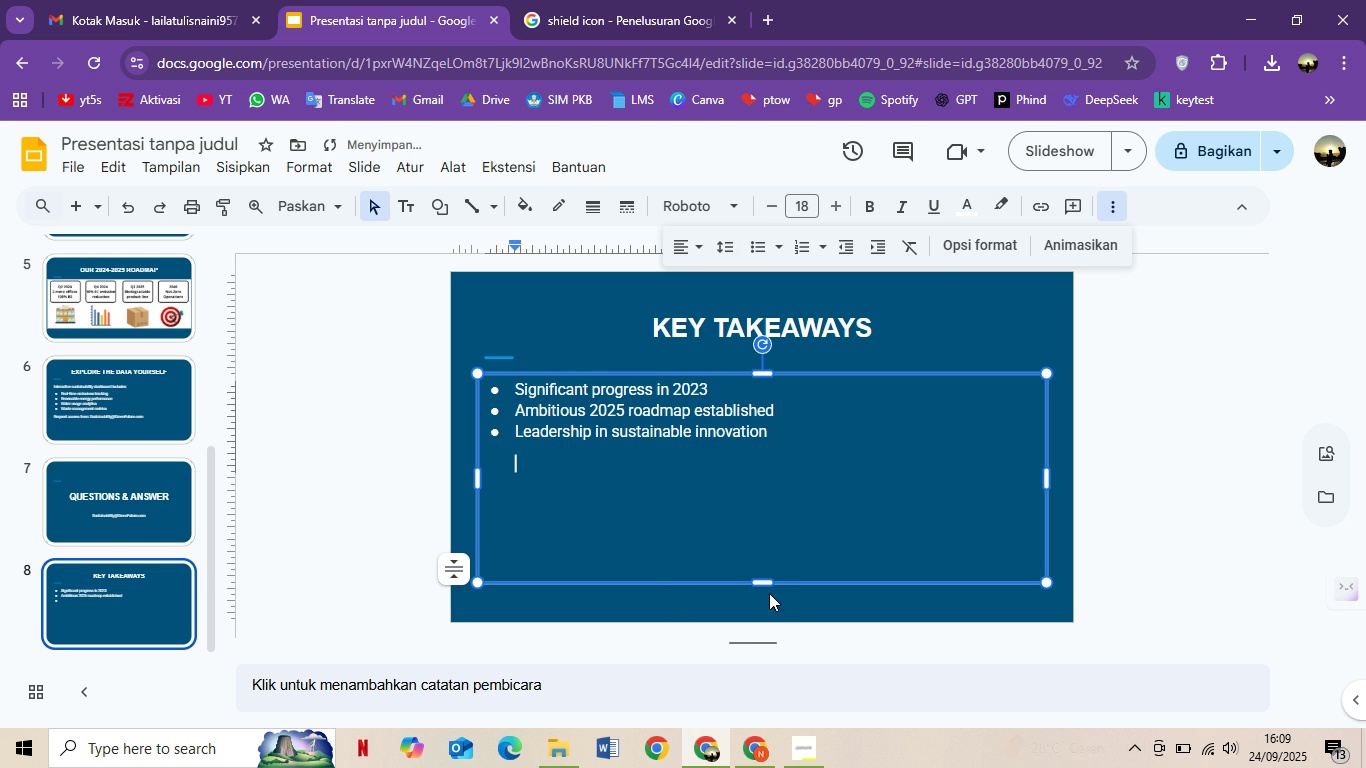 
left_click_drag(start_coordinate=[765, 583], to_coordinate=[761, 589])
 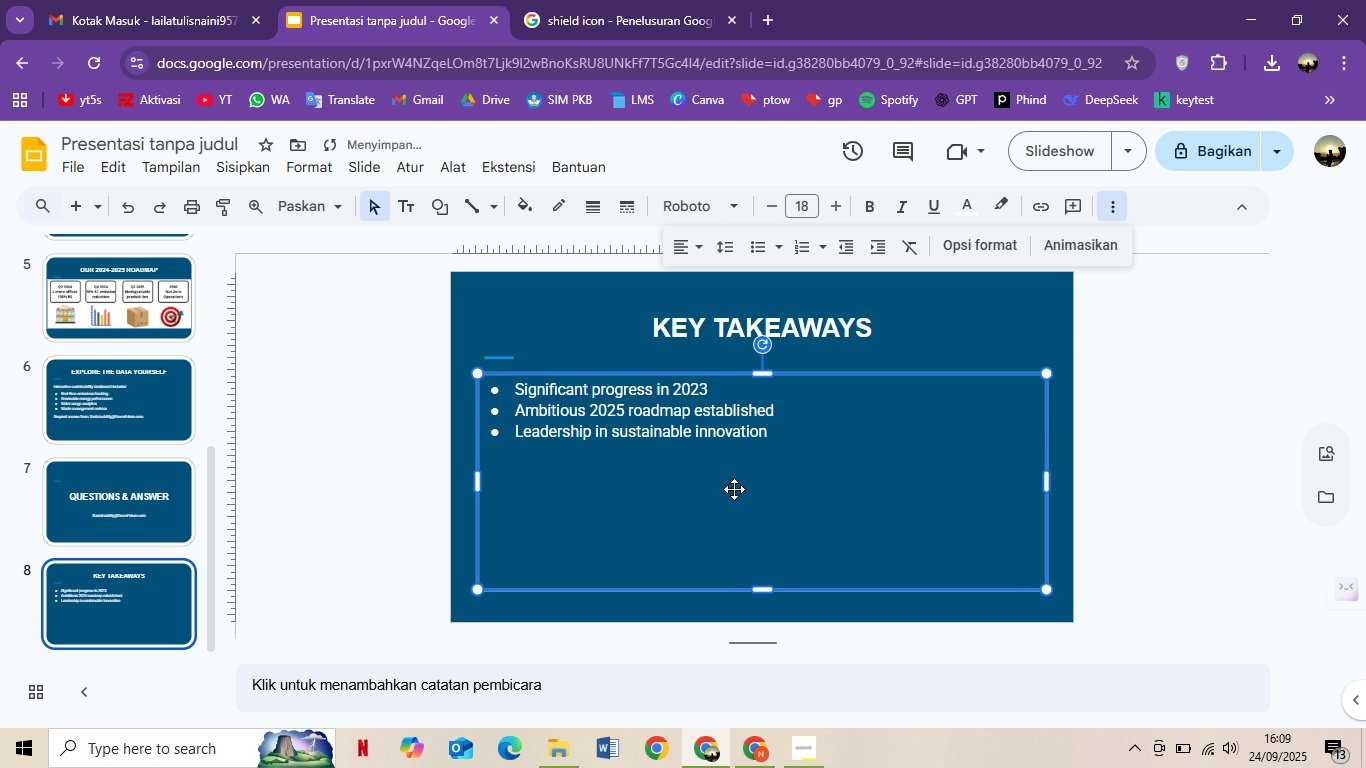 
left_click([734, 488])
 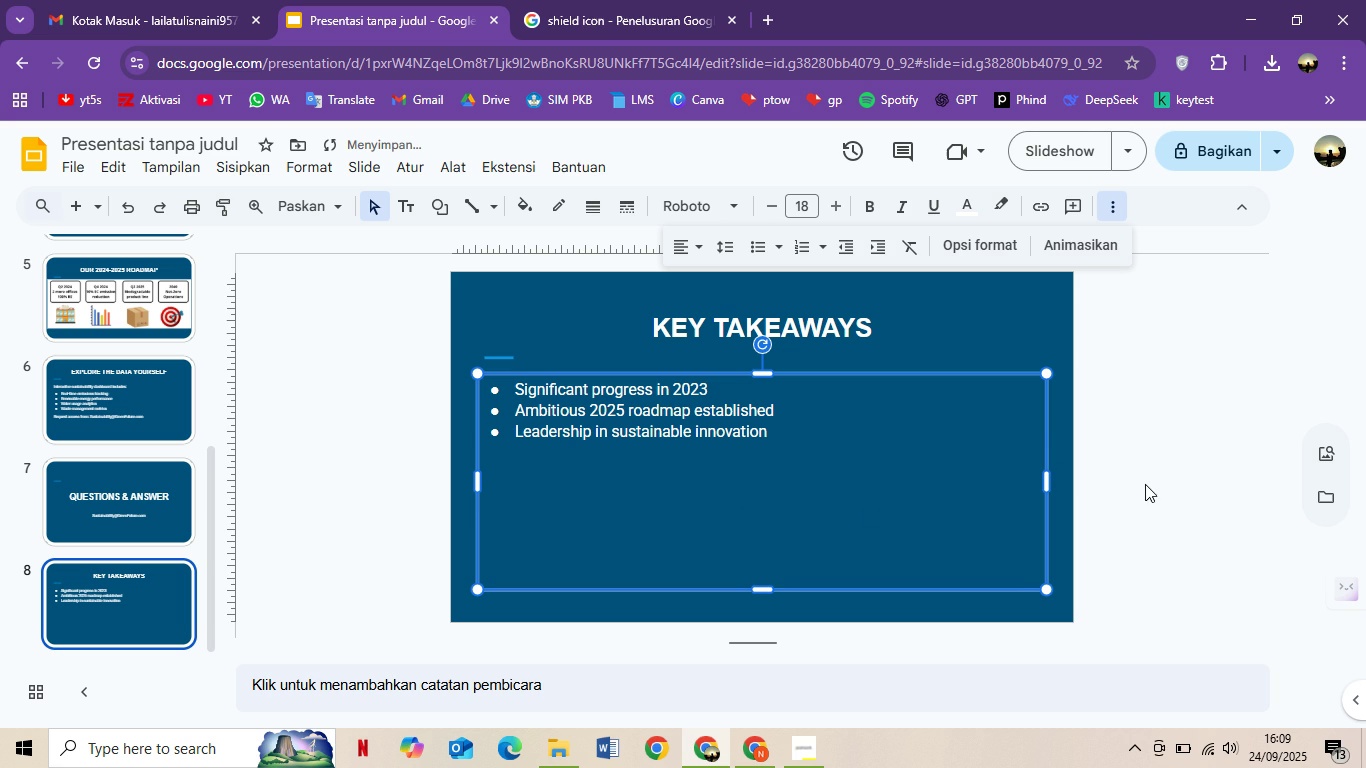 
left_click([1153, 485])
 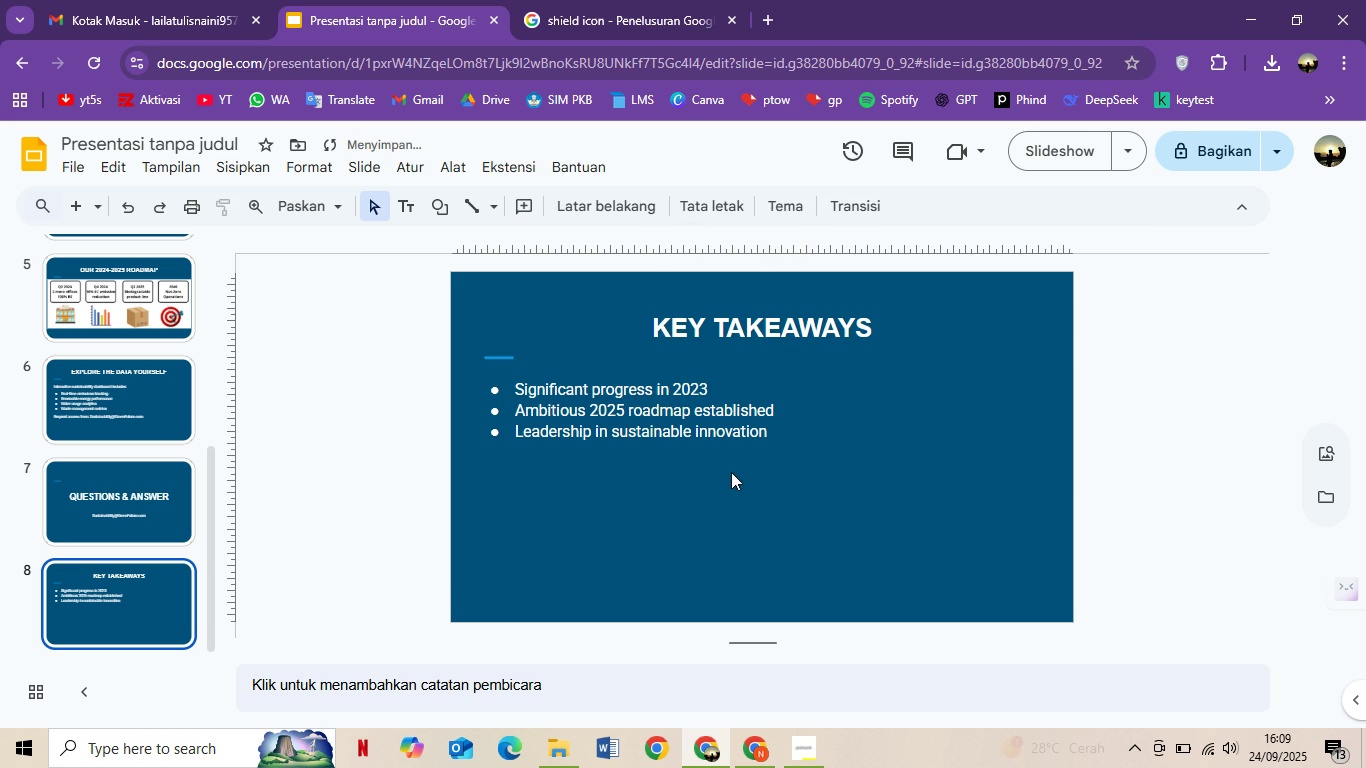 
left_click([731, 472])
 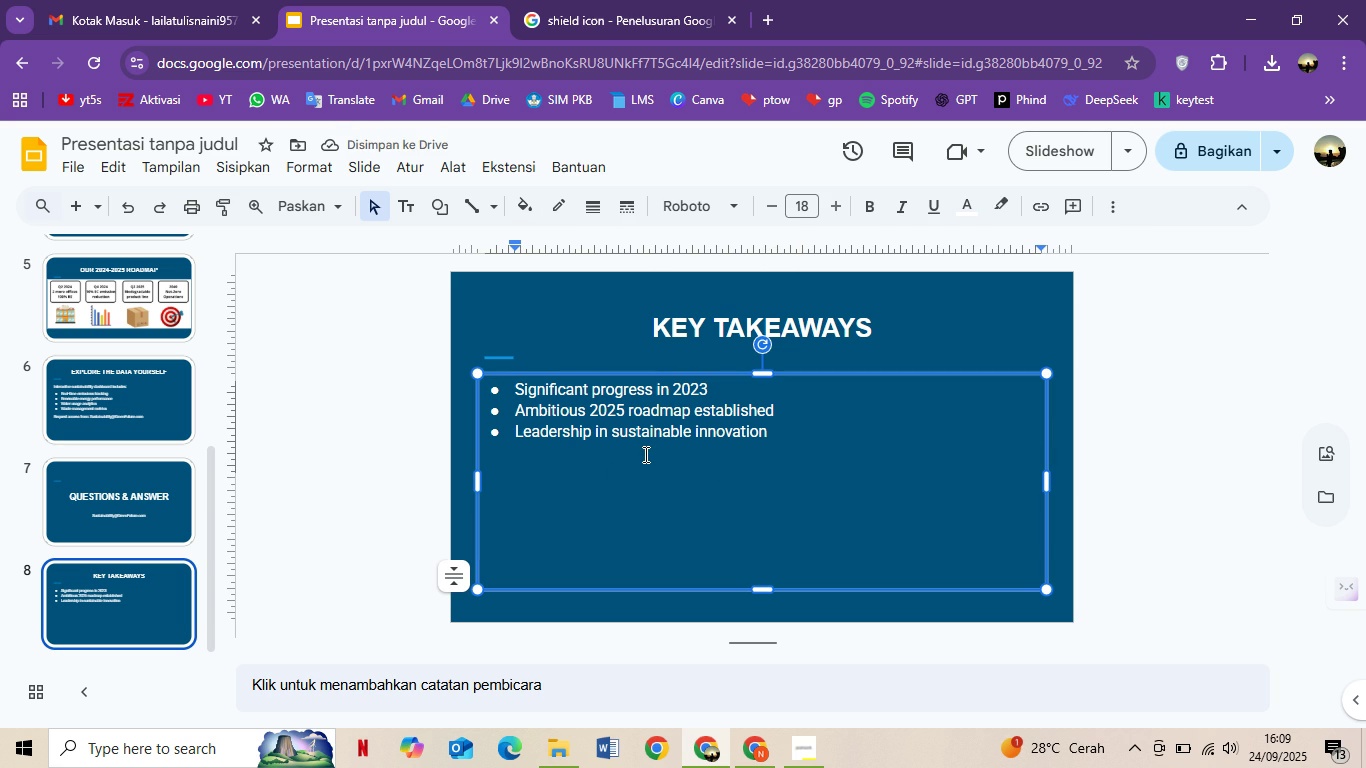 
key(Tab)
 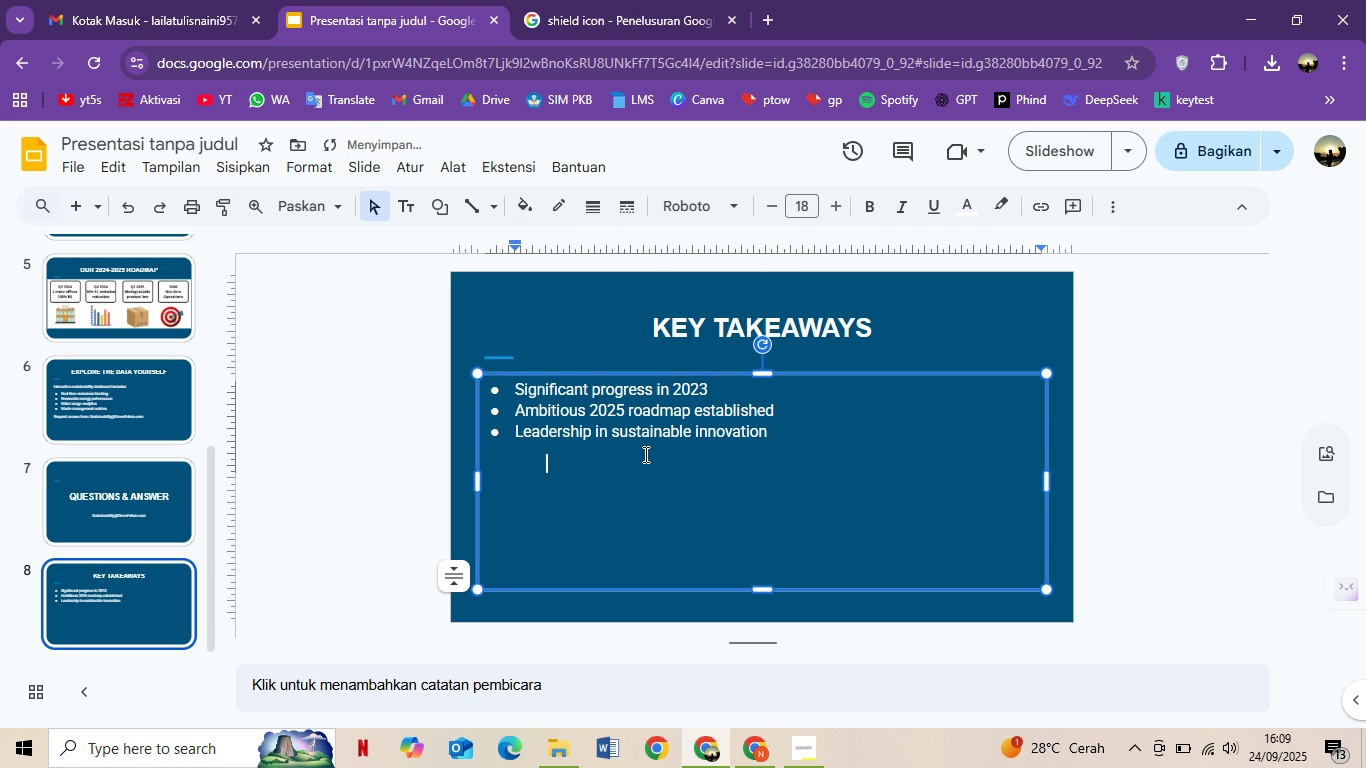 
key(Tab)
 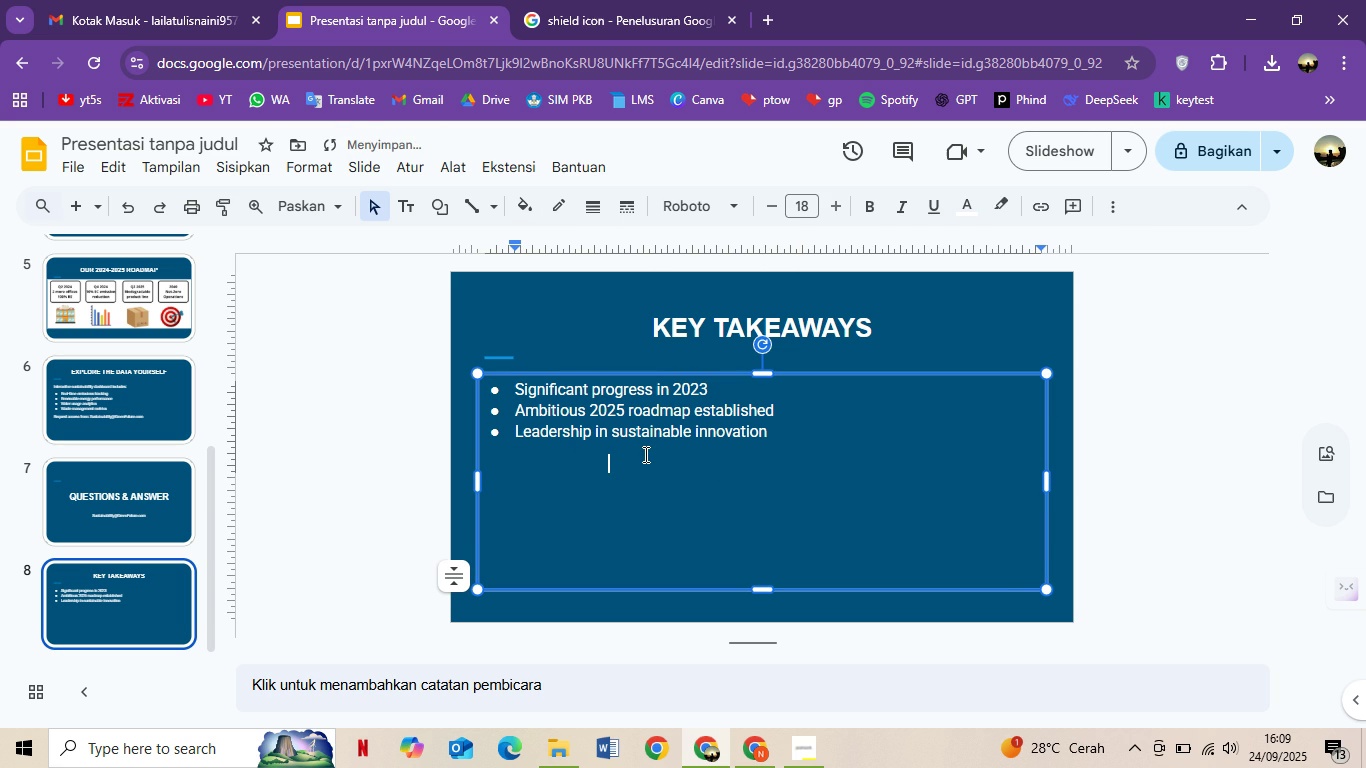 
key(Tab)
 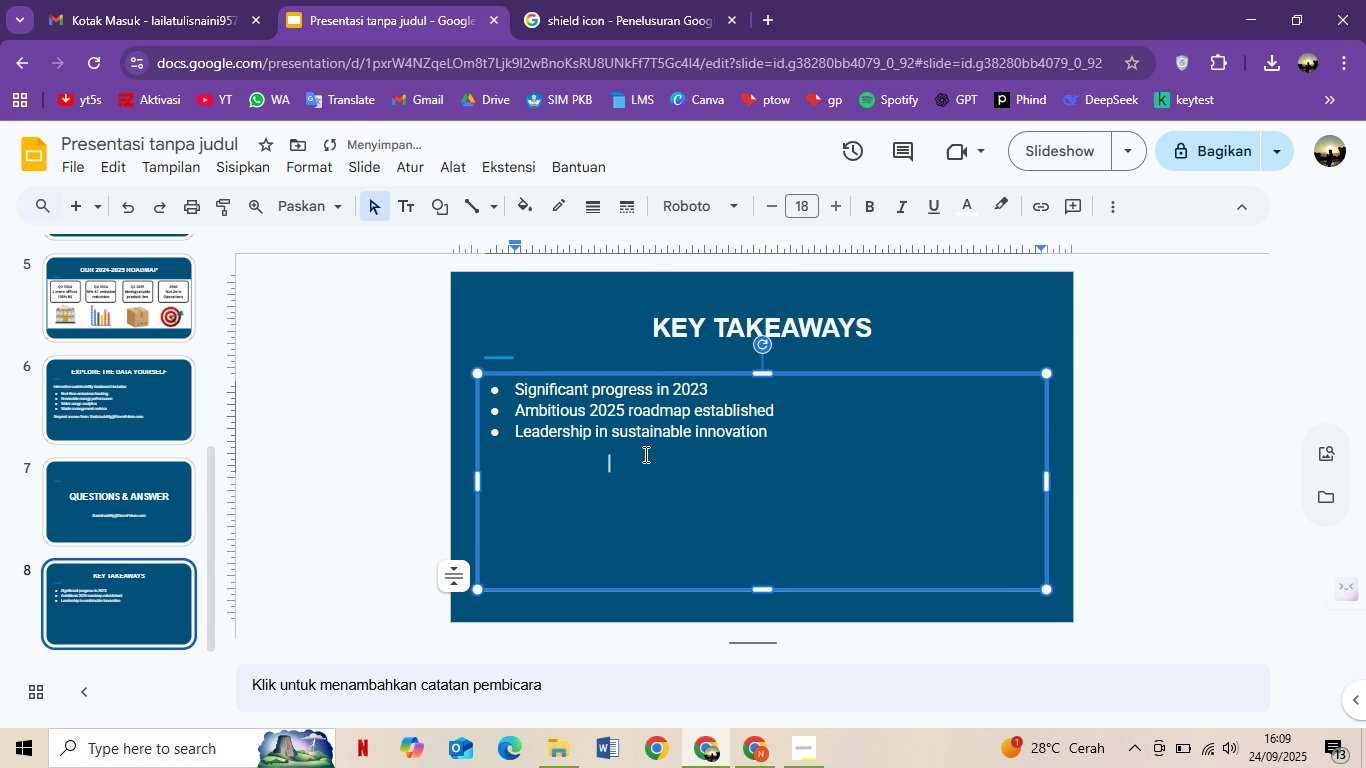 
key(Enter)
 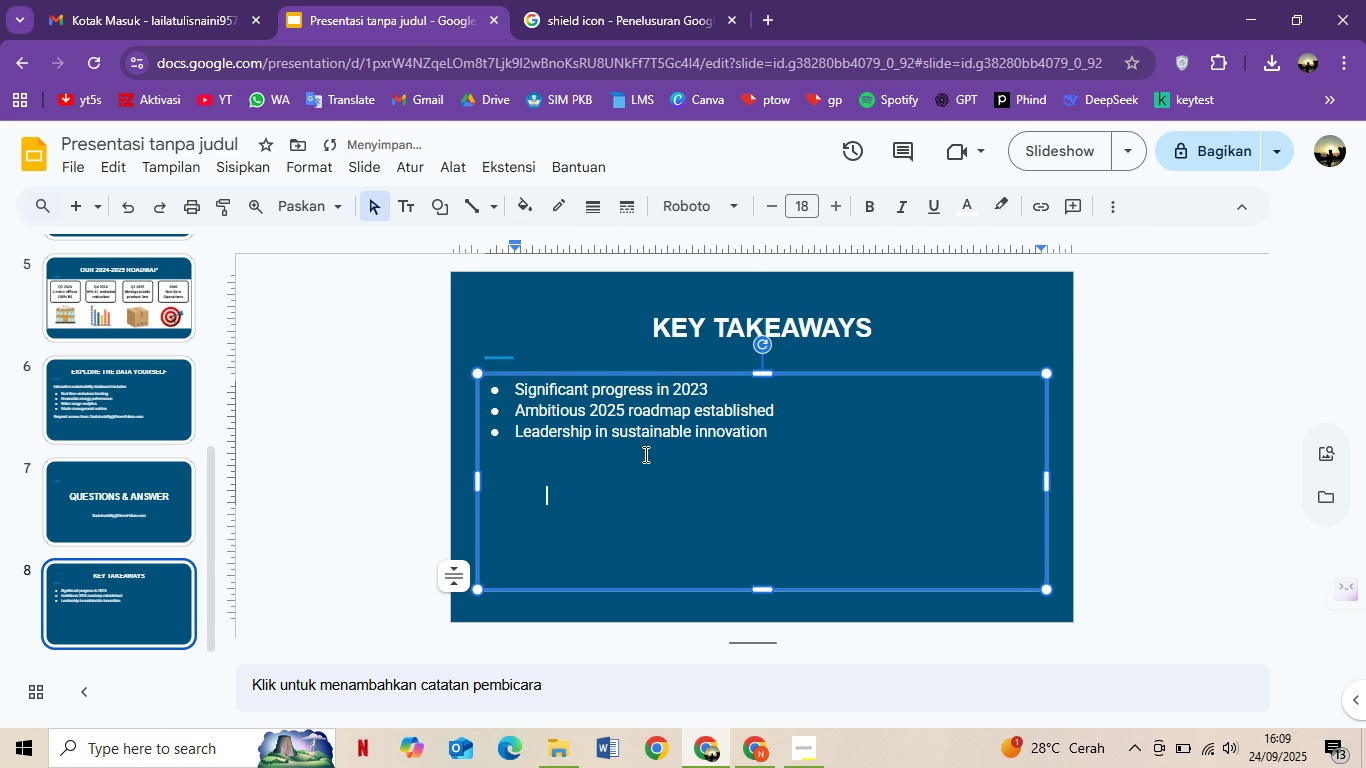 
key(Tab)
key(Tab)
key(Tab)
key(Tab)
type(Join us this journey)
 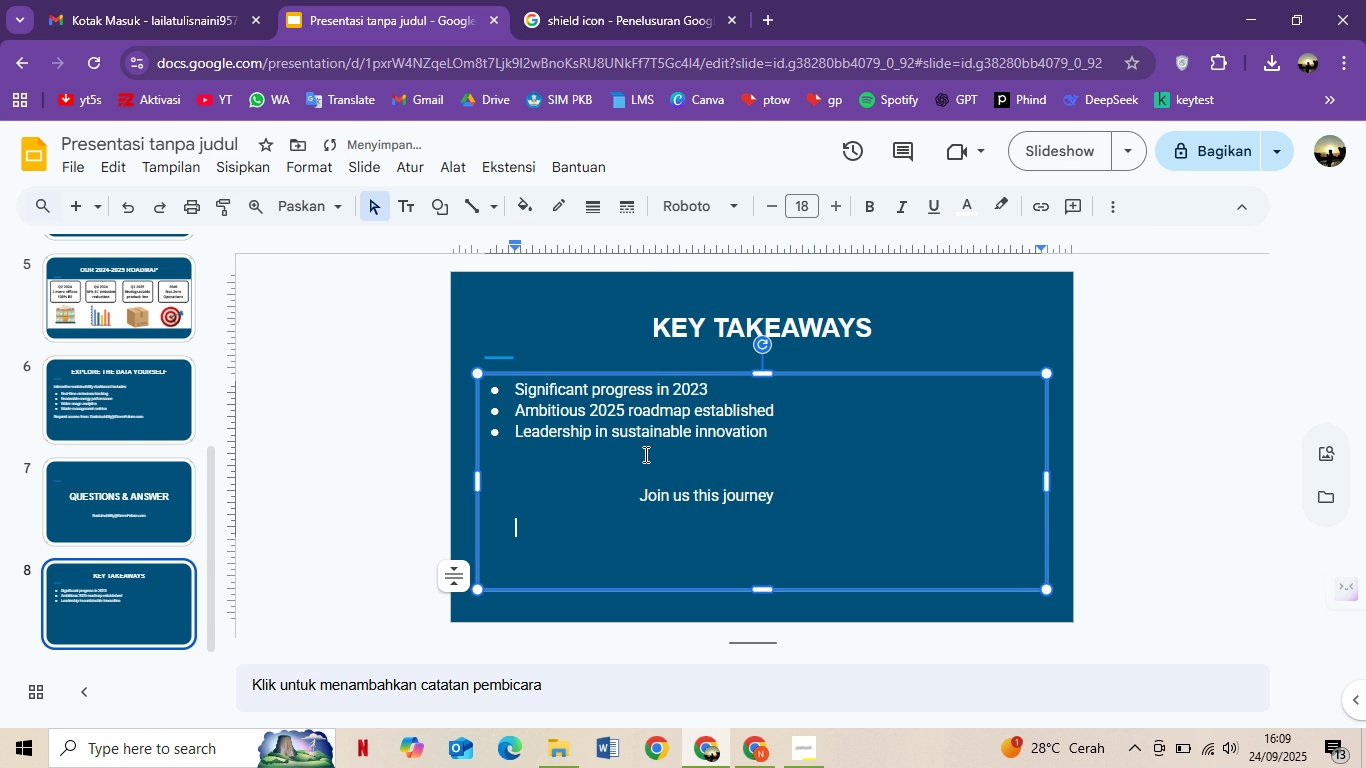 
key(Enter)
 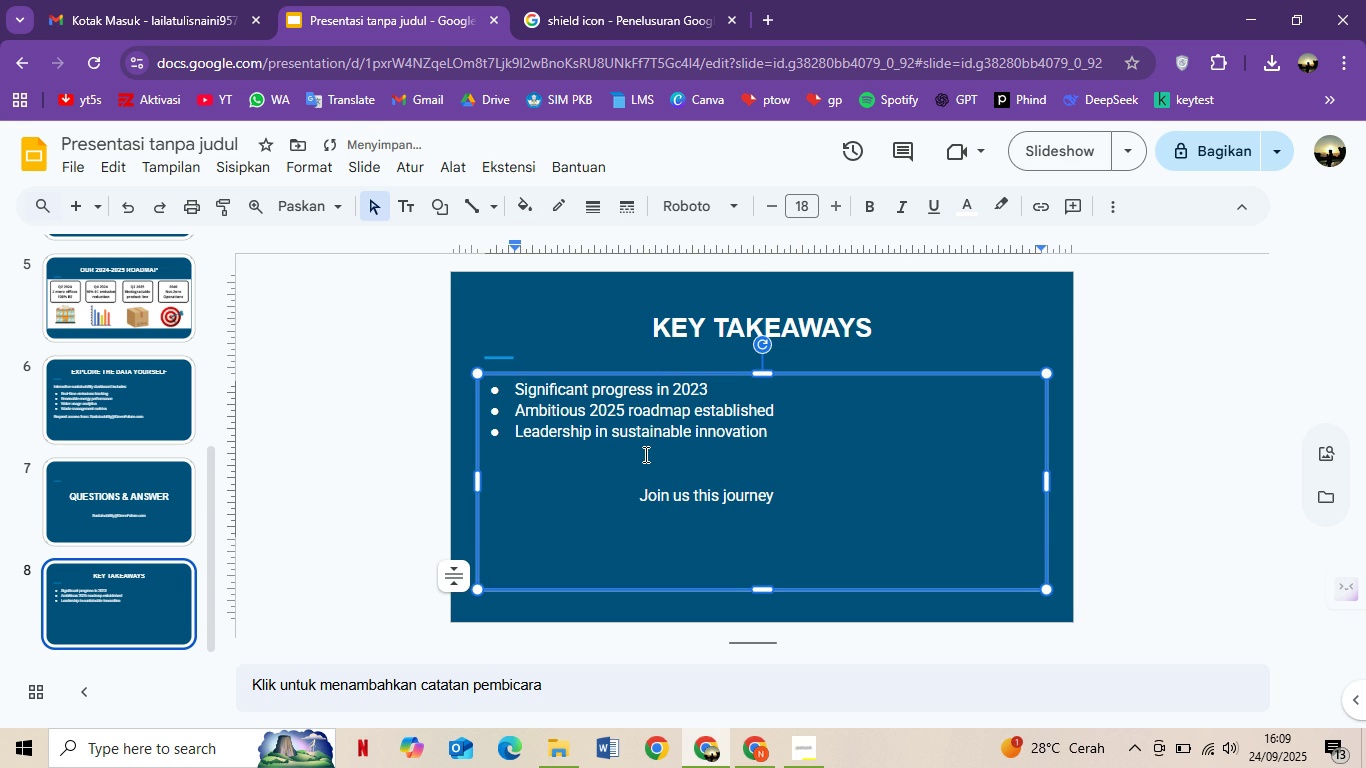 
type(      Togeteher )
key(Backspace)
type(, we can innovate for a f)
key(Backspace)
type(greener future)
 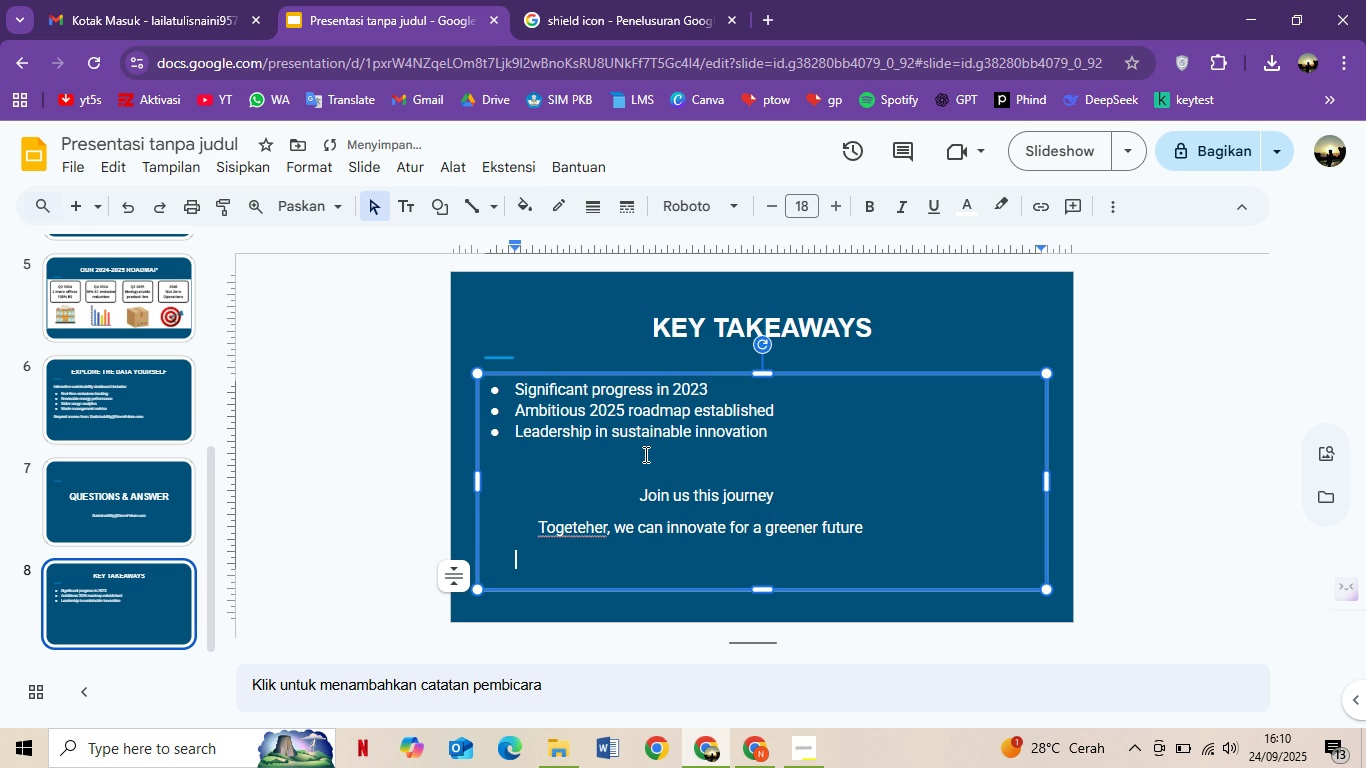 
key(Enter)
 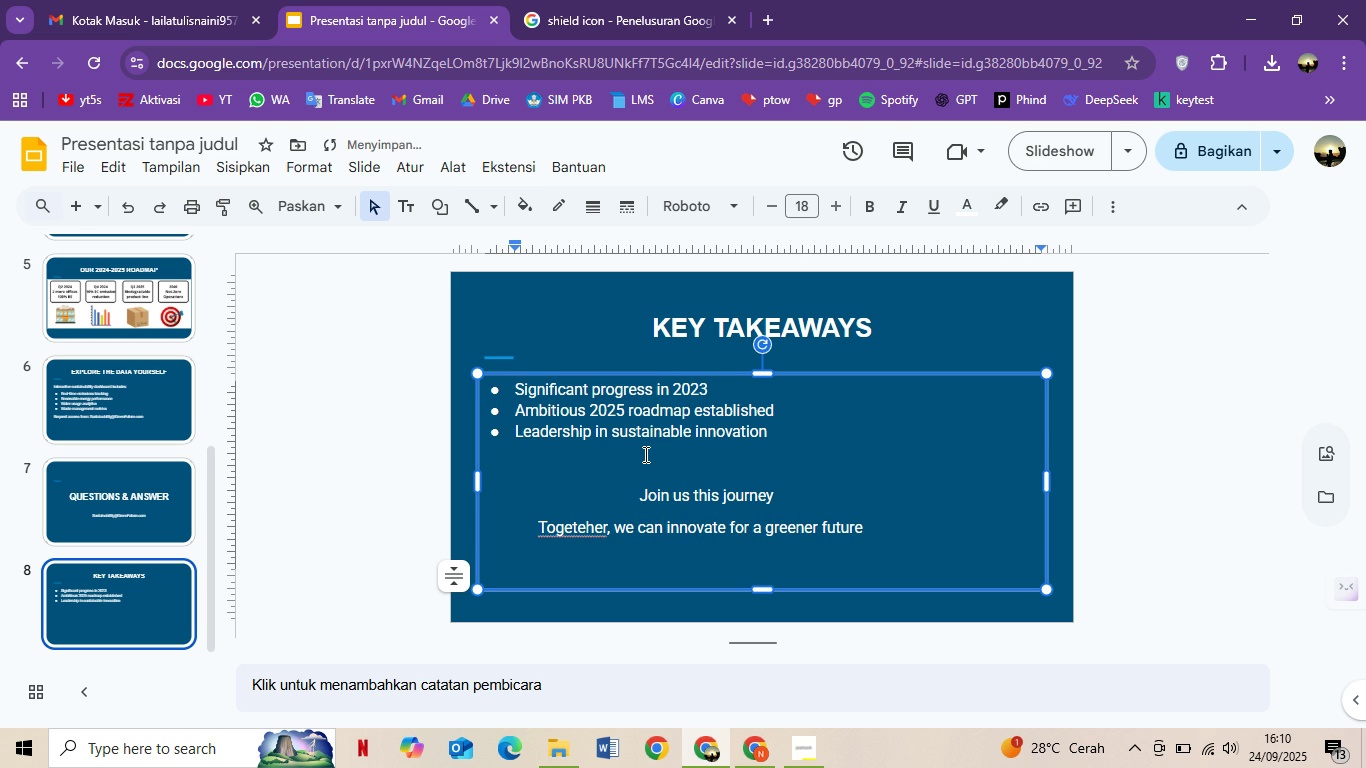 
key(Backspace)
 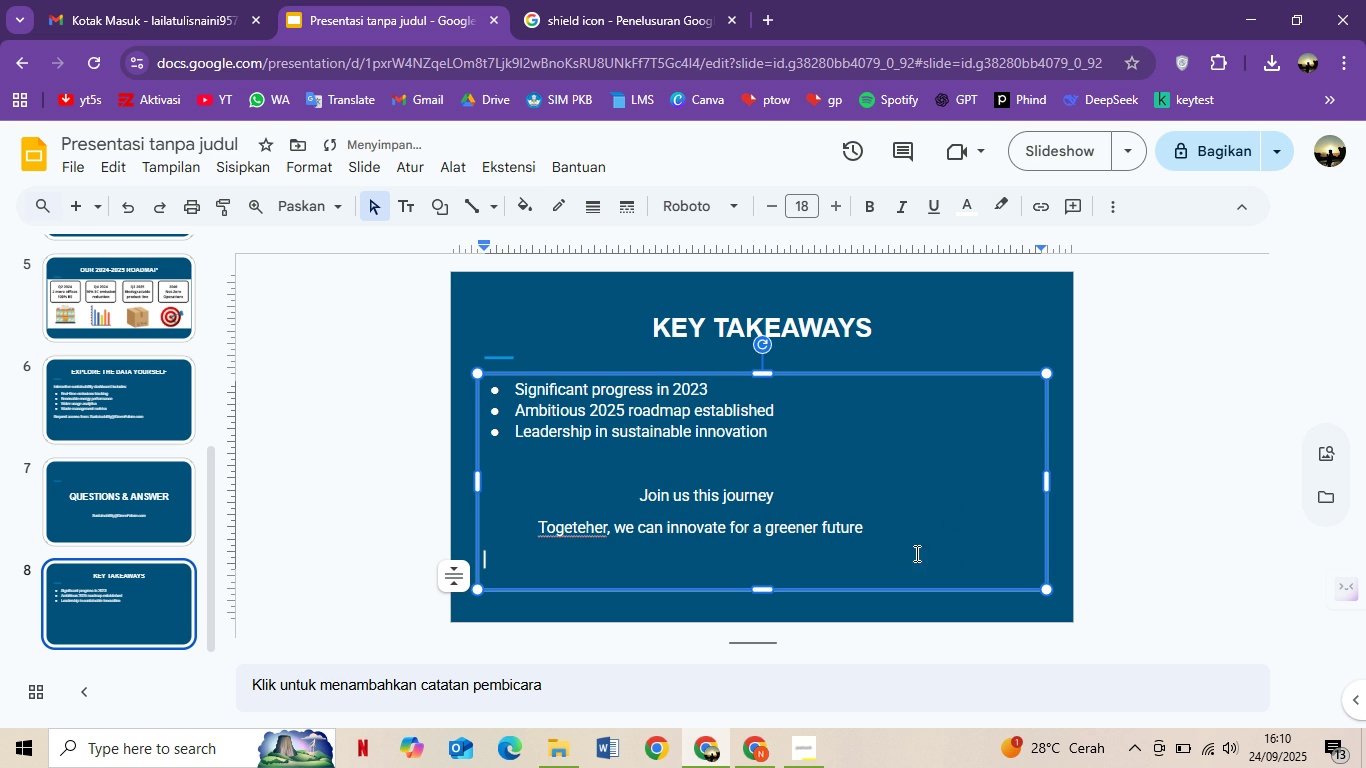 
left_click([896, 529])
 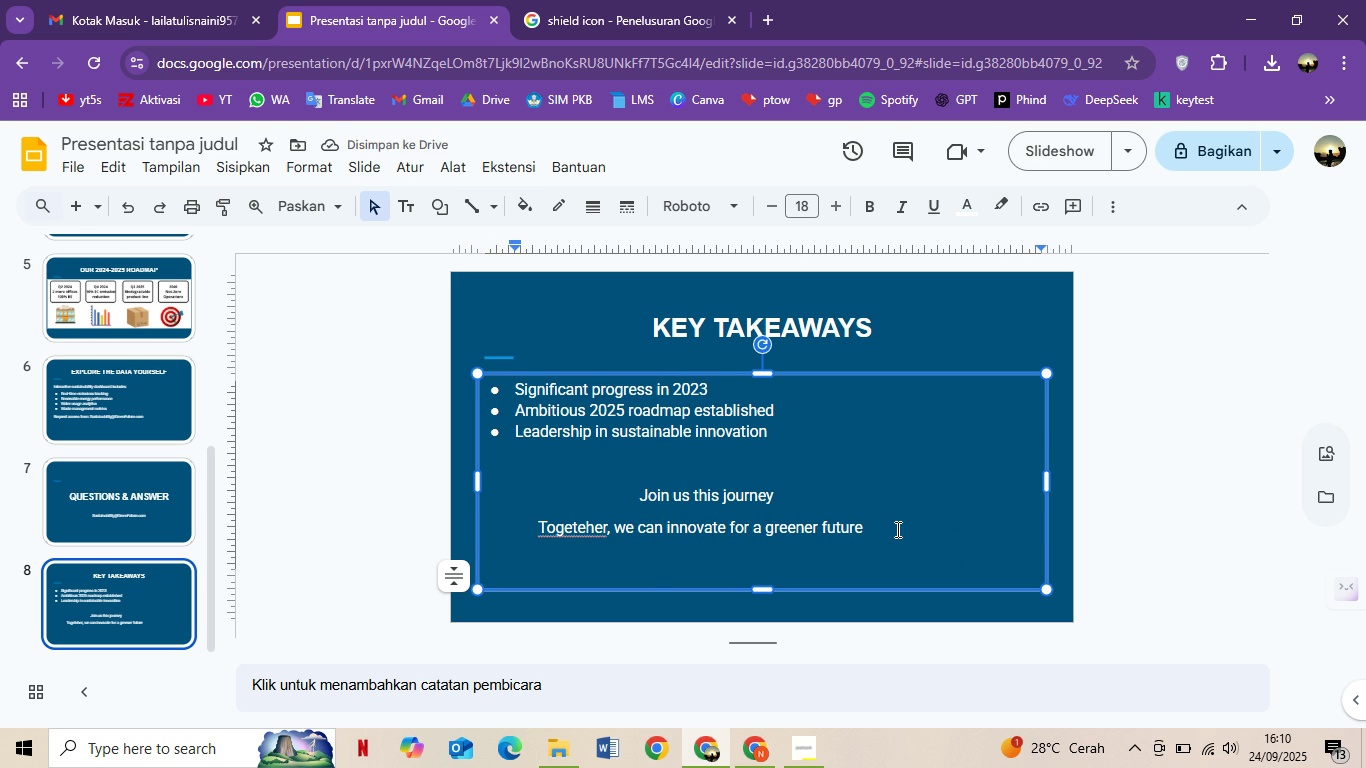 
key(Period)
 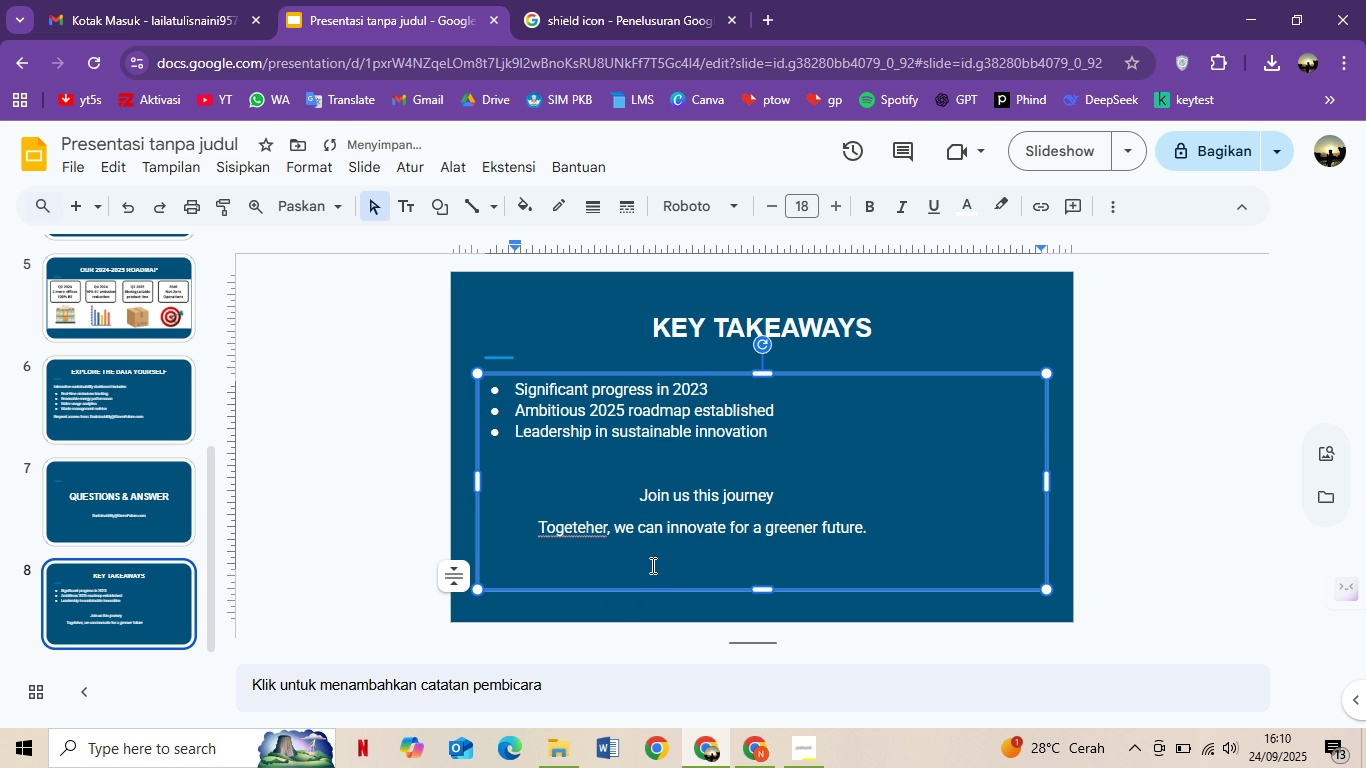 
left_click([654, 554])
 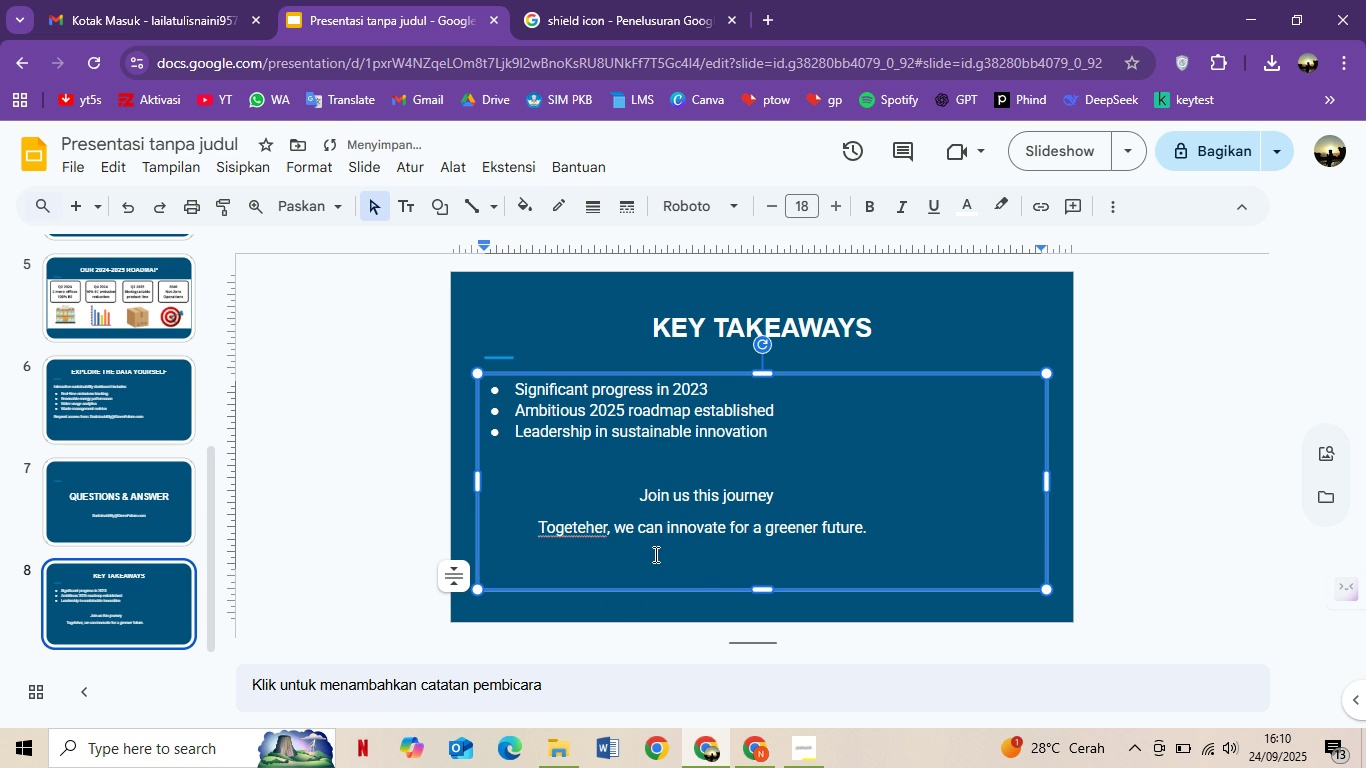 
key(Control+V)
 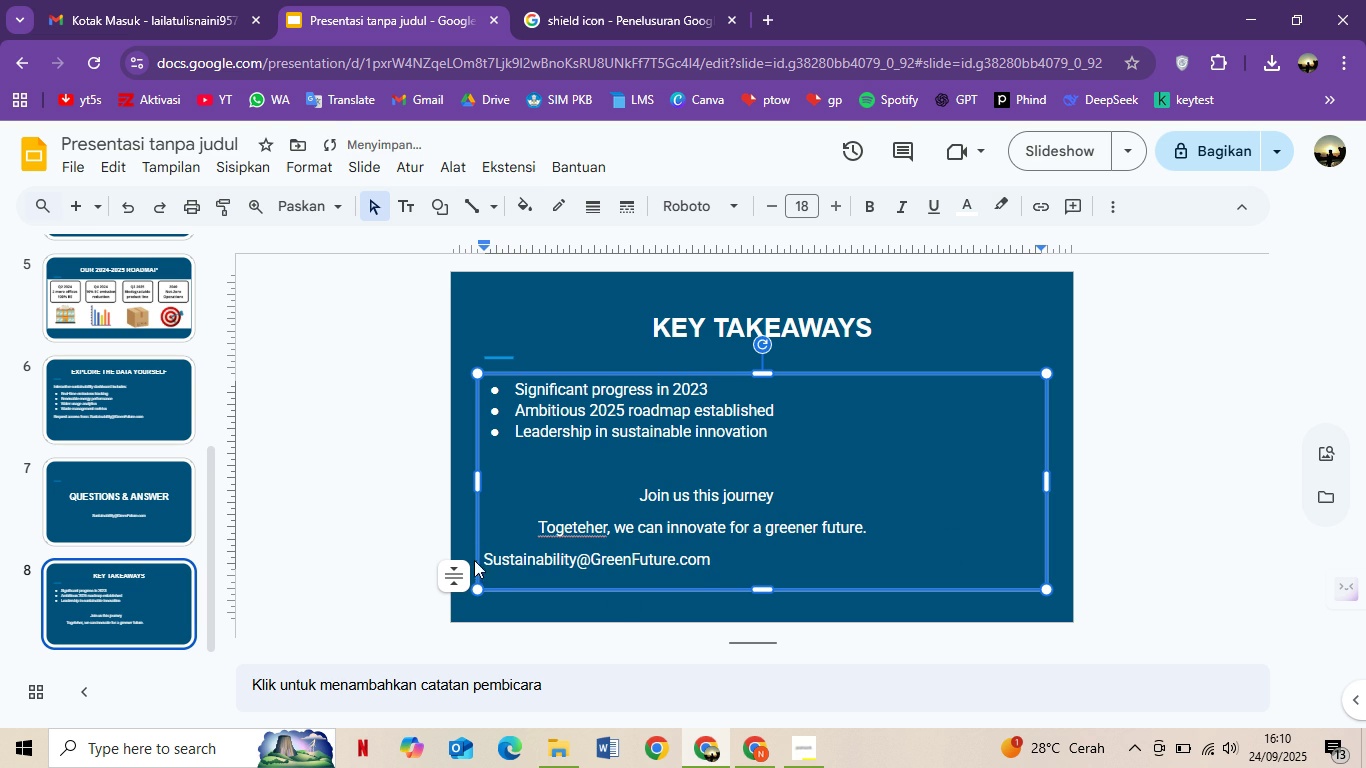 
left_click([484, 558])
 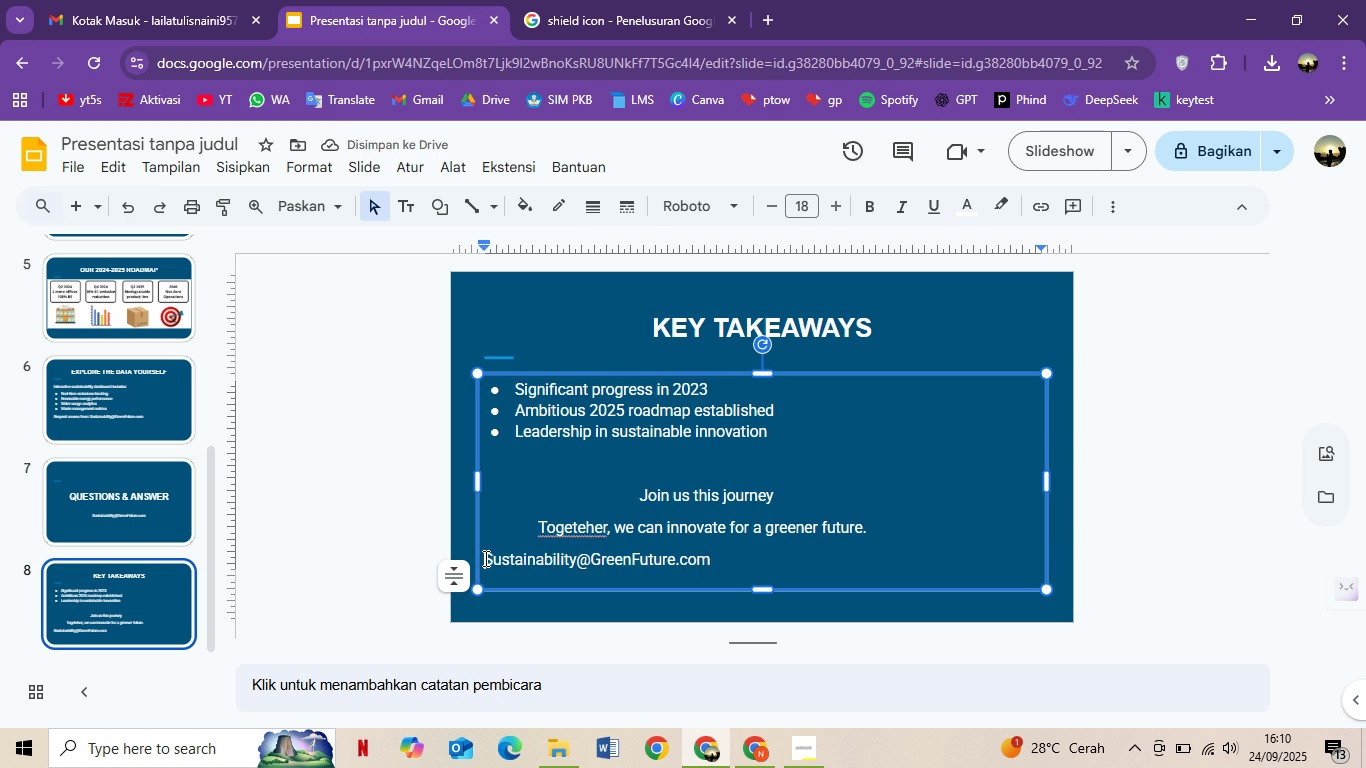 
key(Tab)
 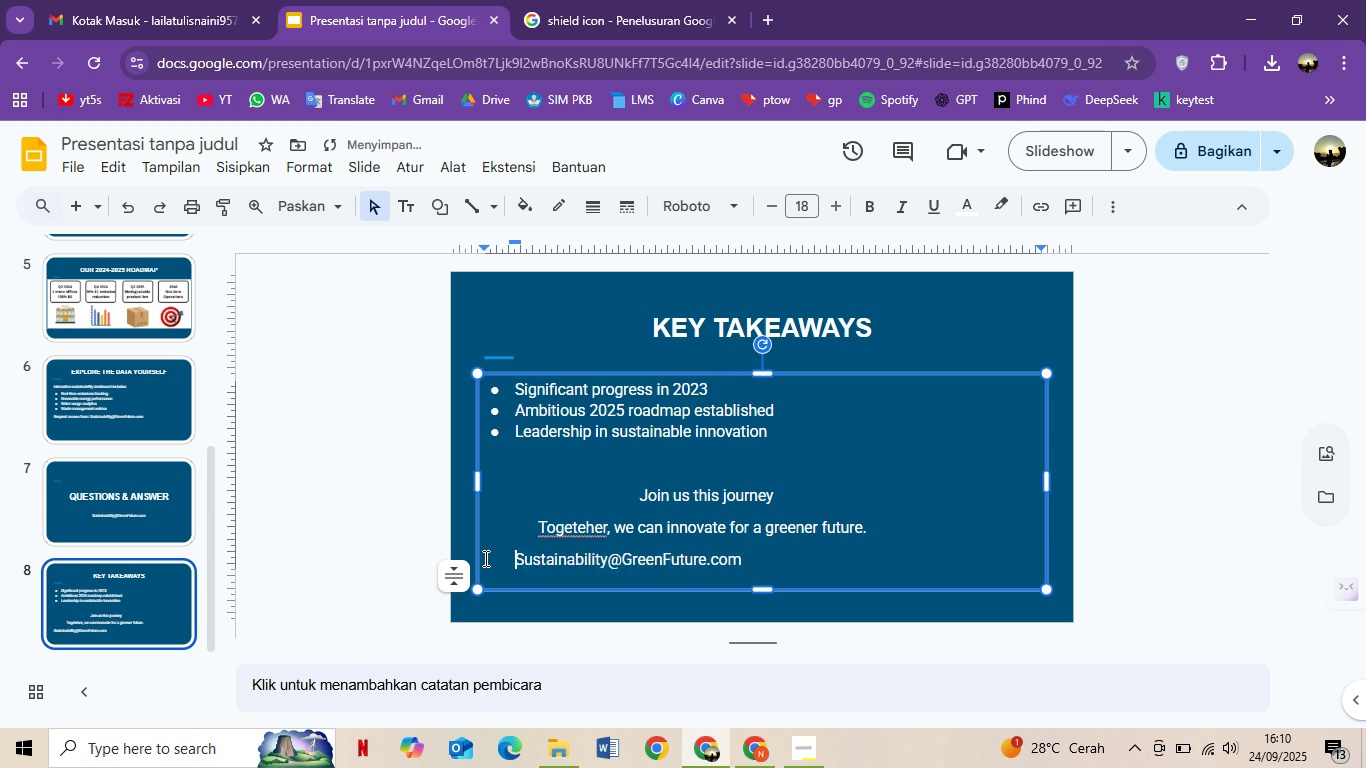 
key(Tab)
 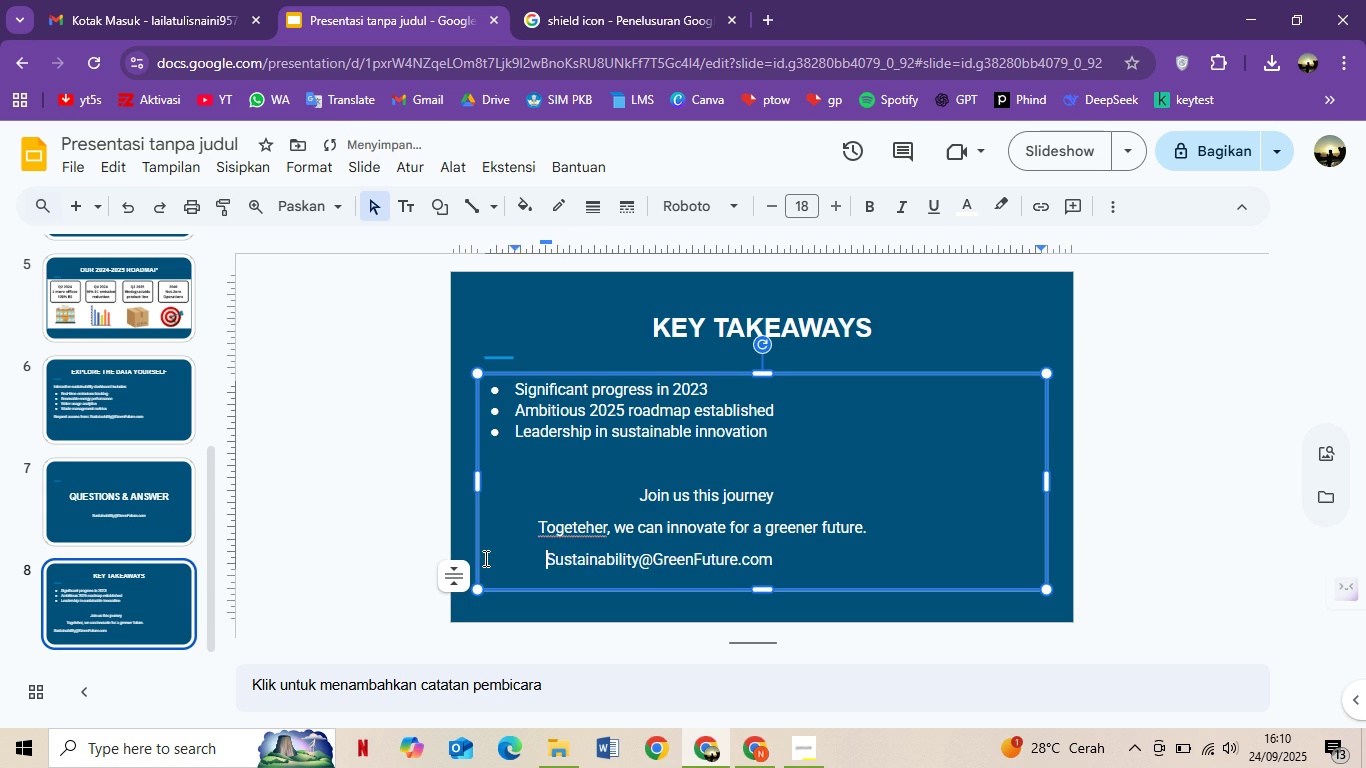 
key(Tab)
 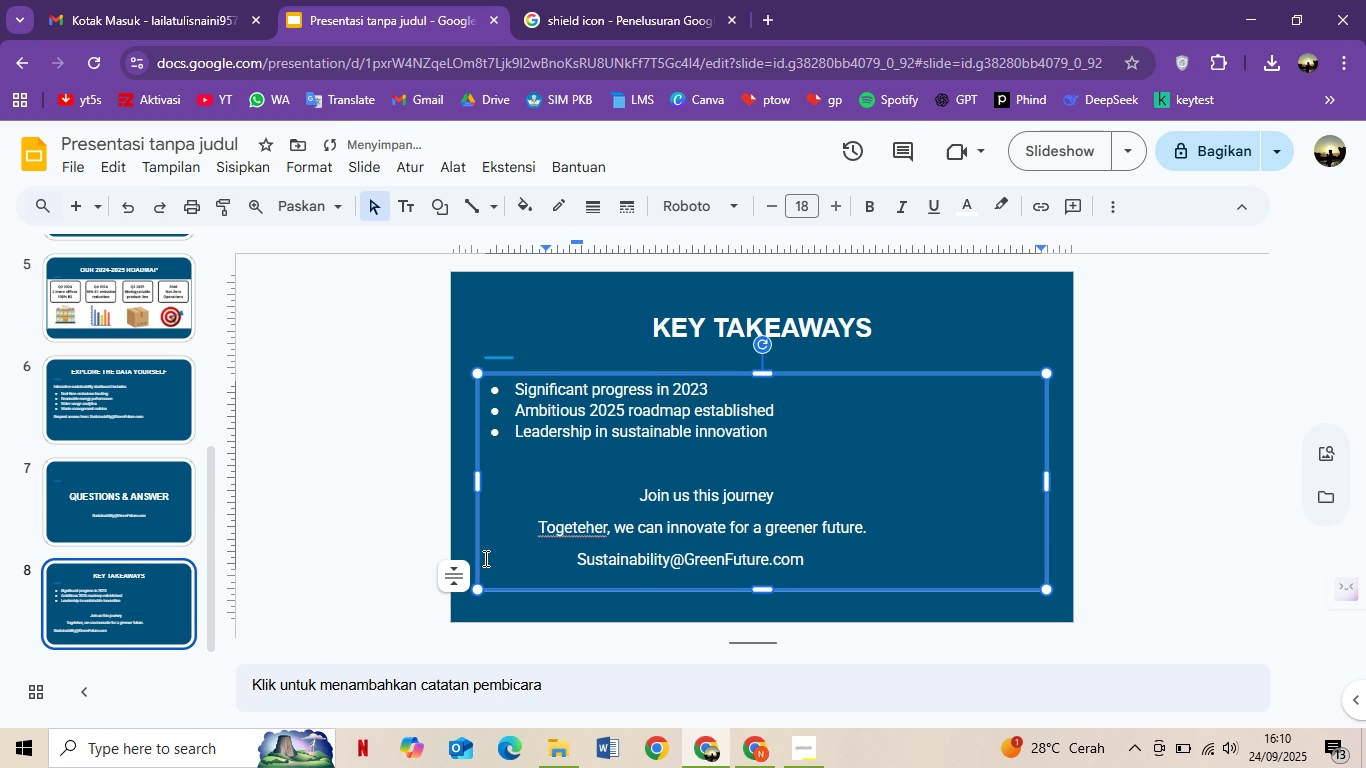 
key(Tab)
 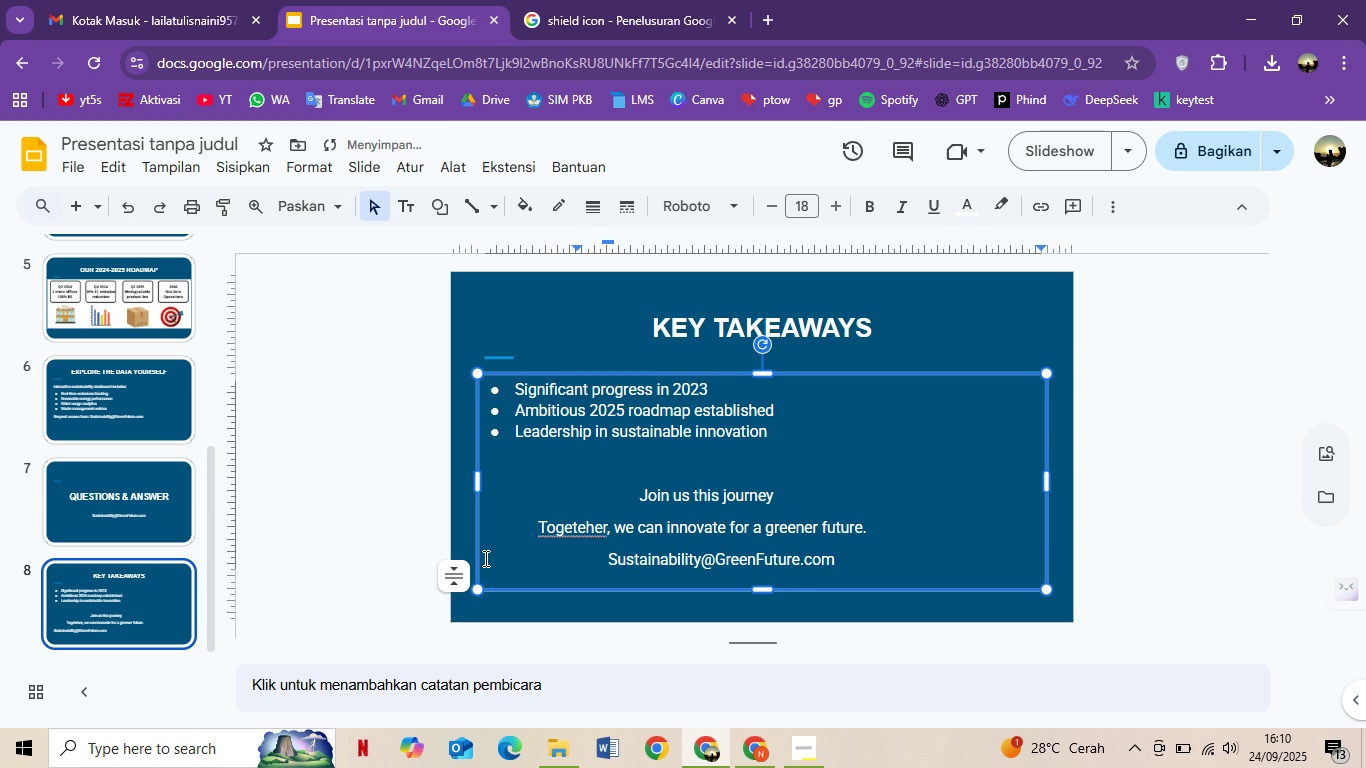 
key(Backspace)
 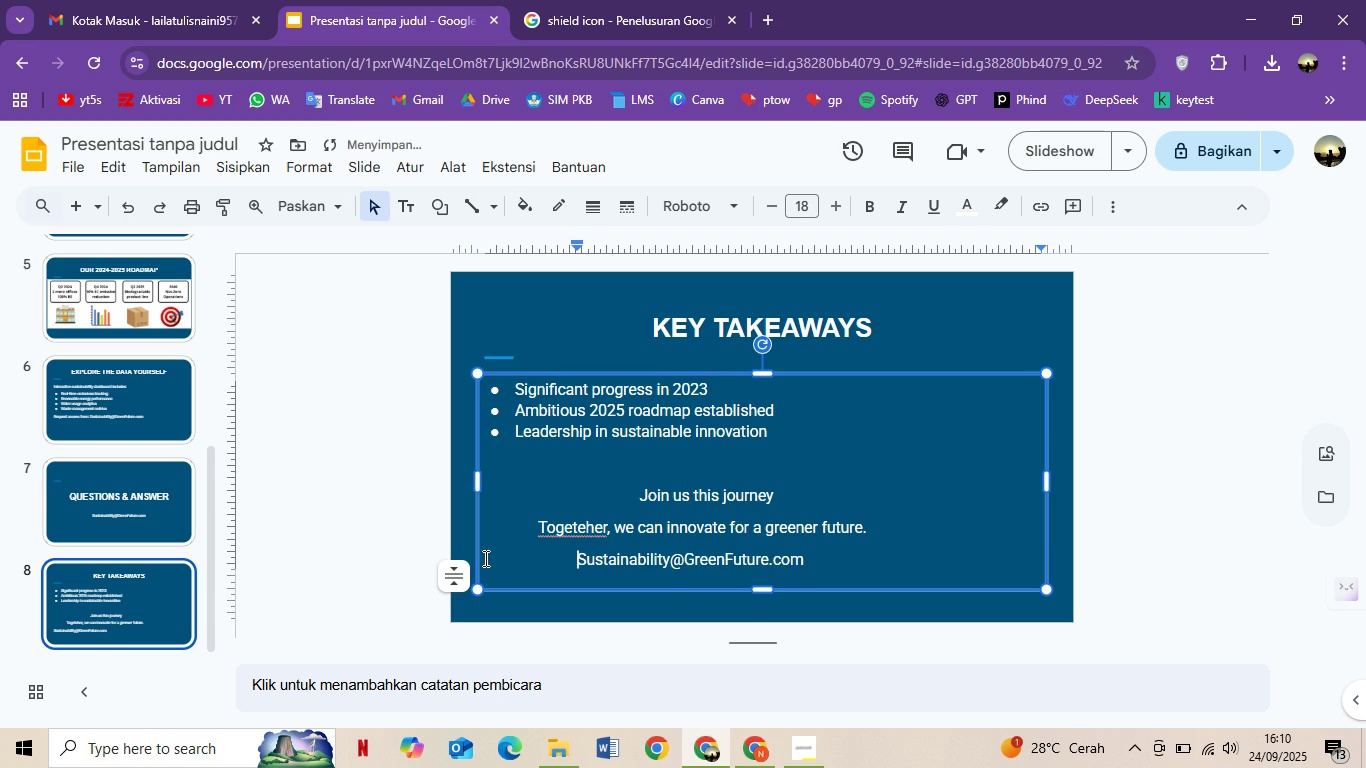 
key(Tab)
 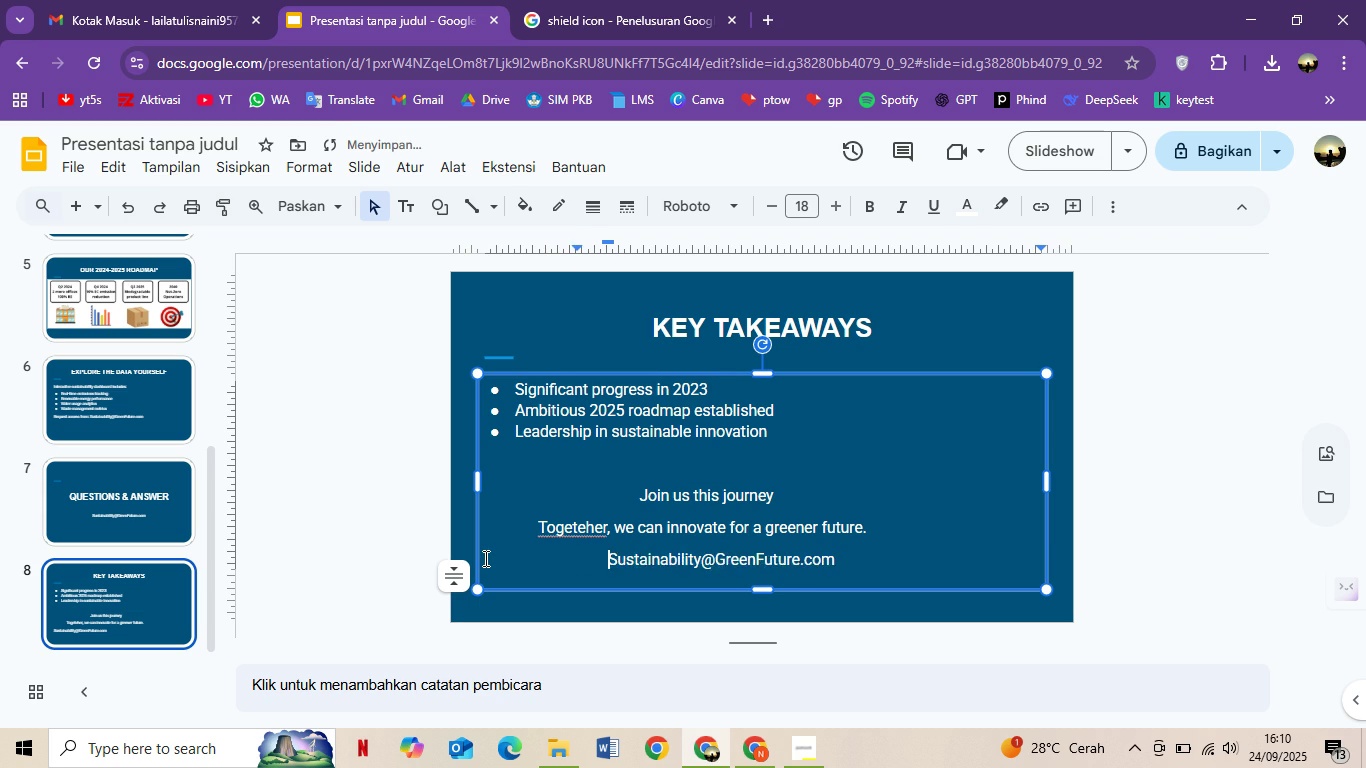 
key(Tab)
 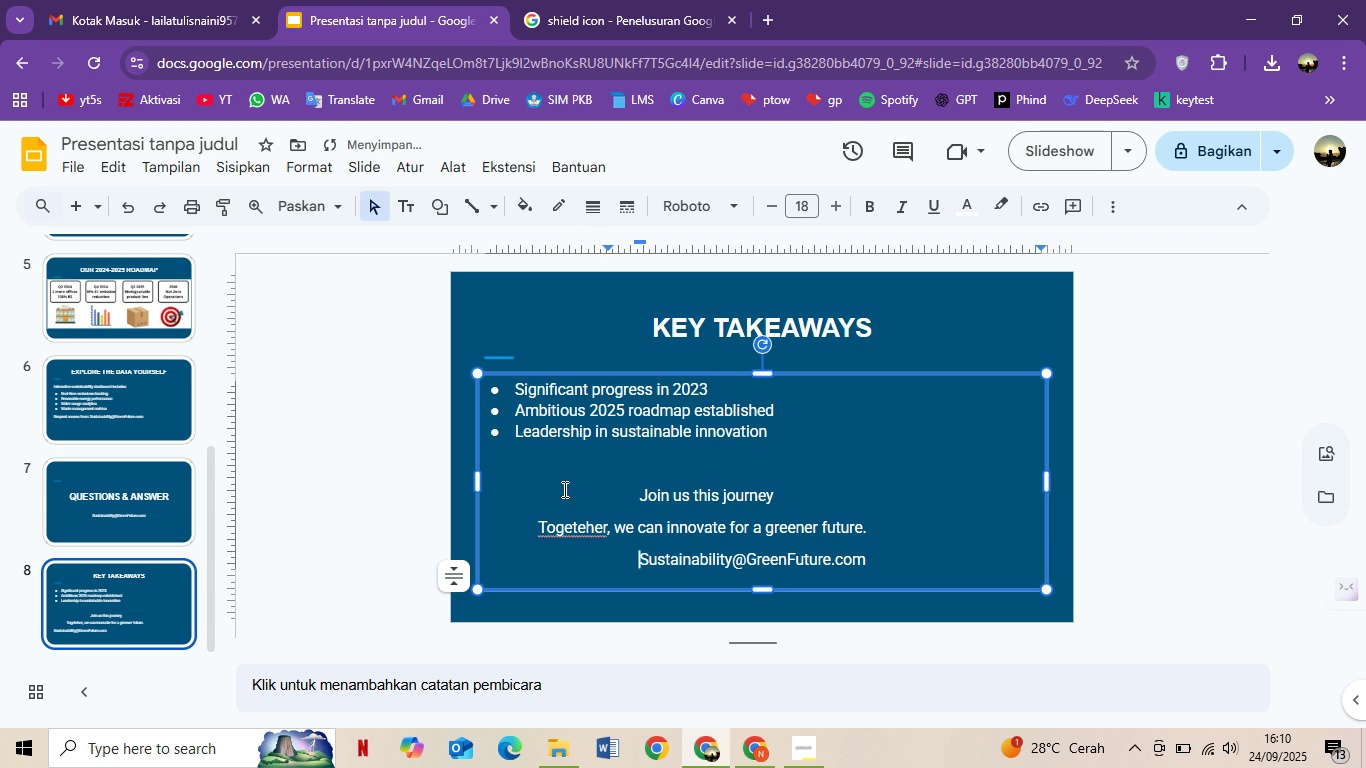 
left_click([596, 501])
 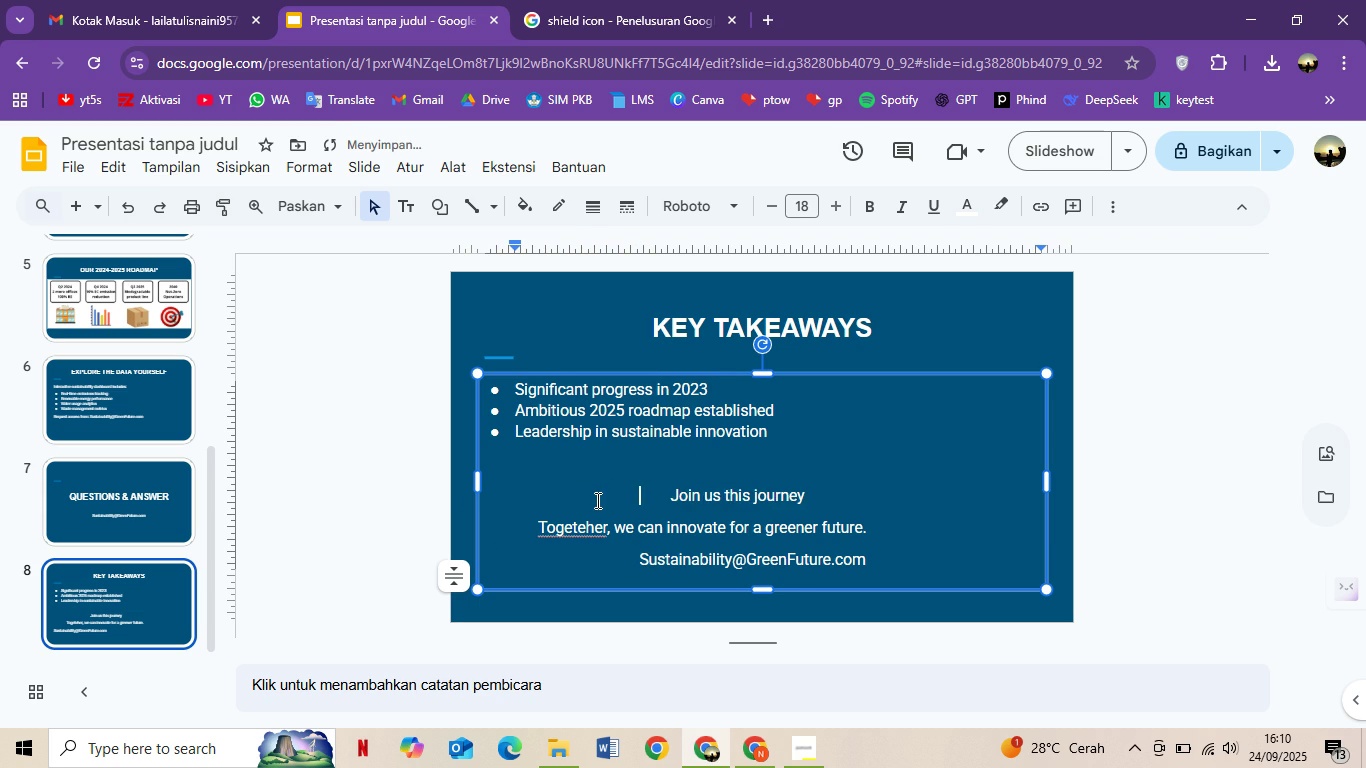 
key(Tab)
 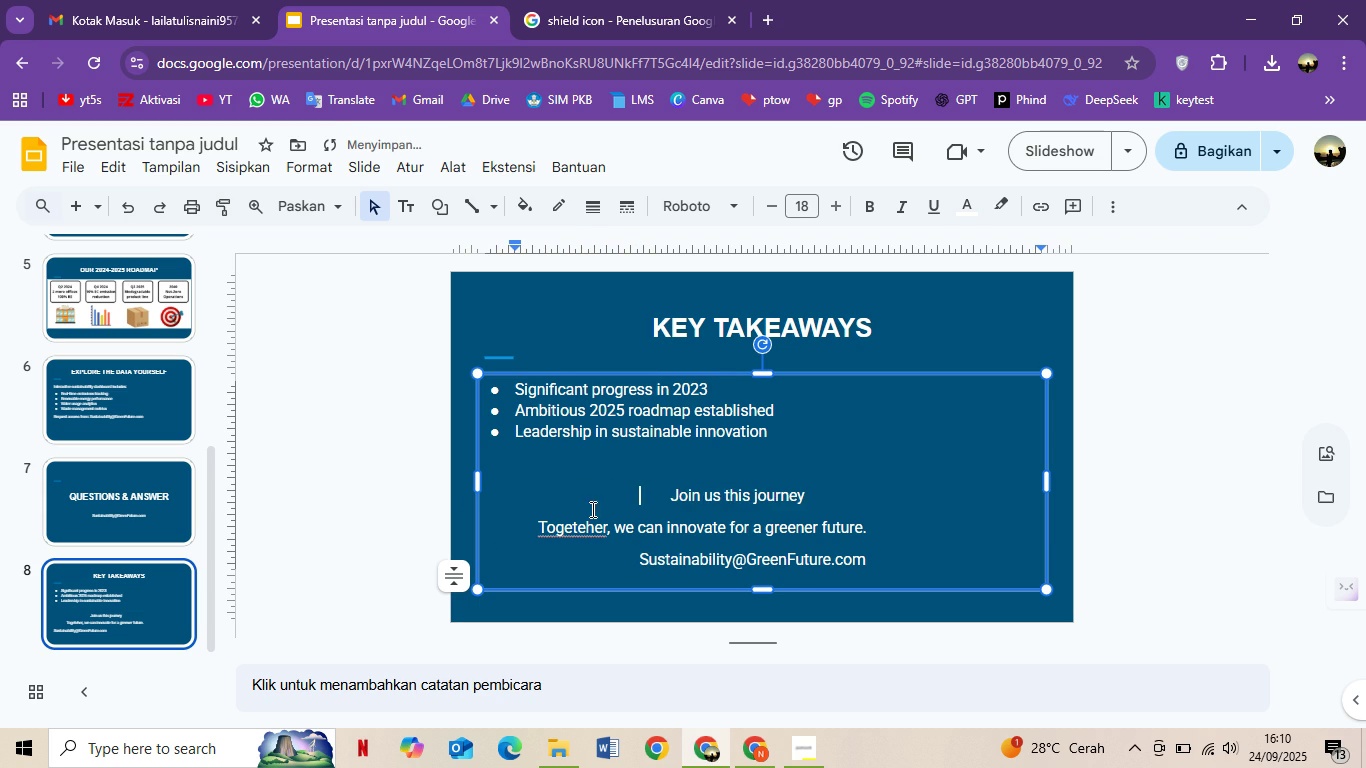 
key(Tab)
 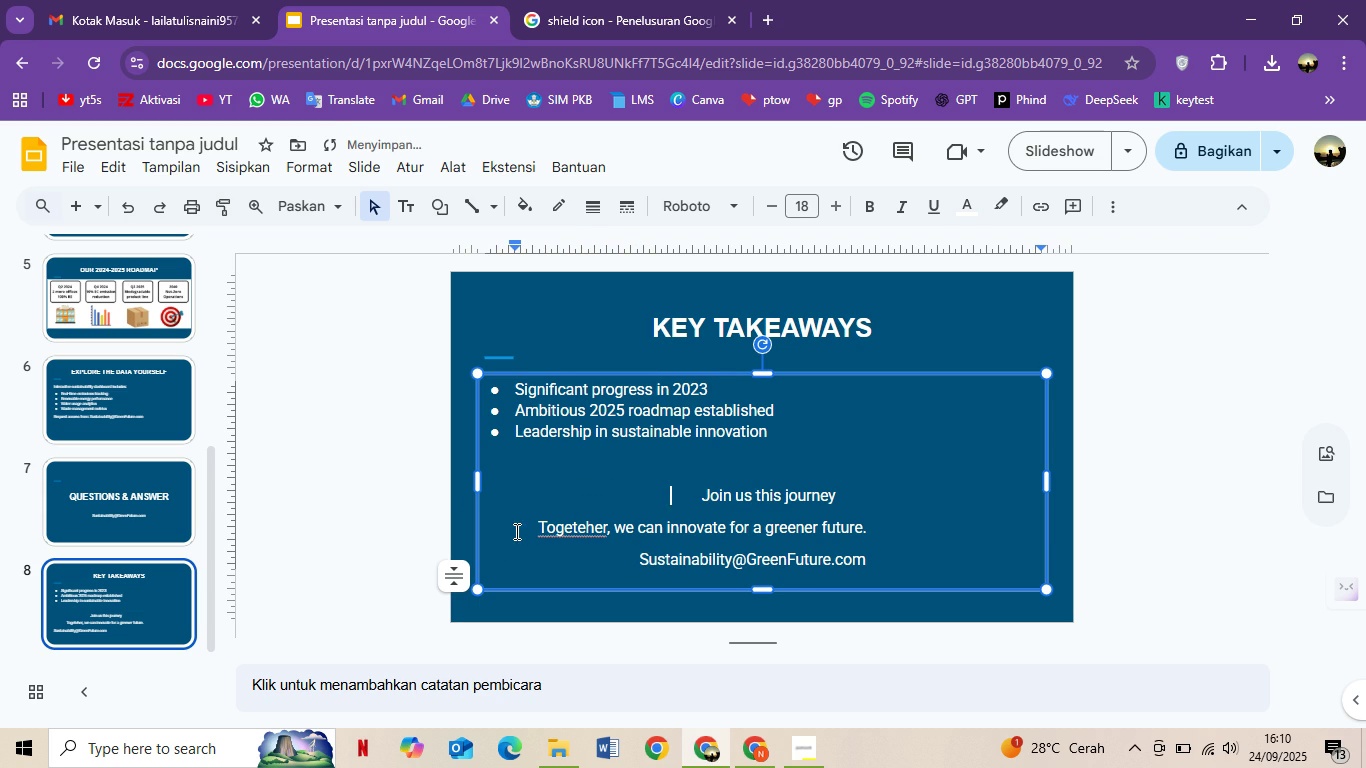 
left_click([515, 531])
 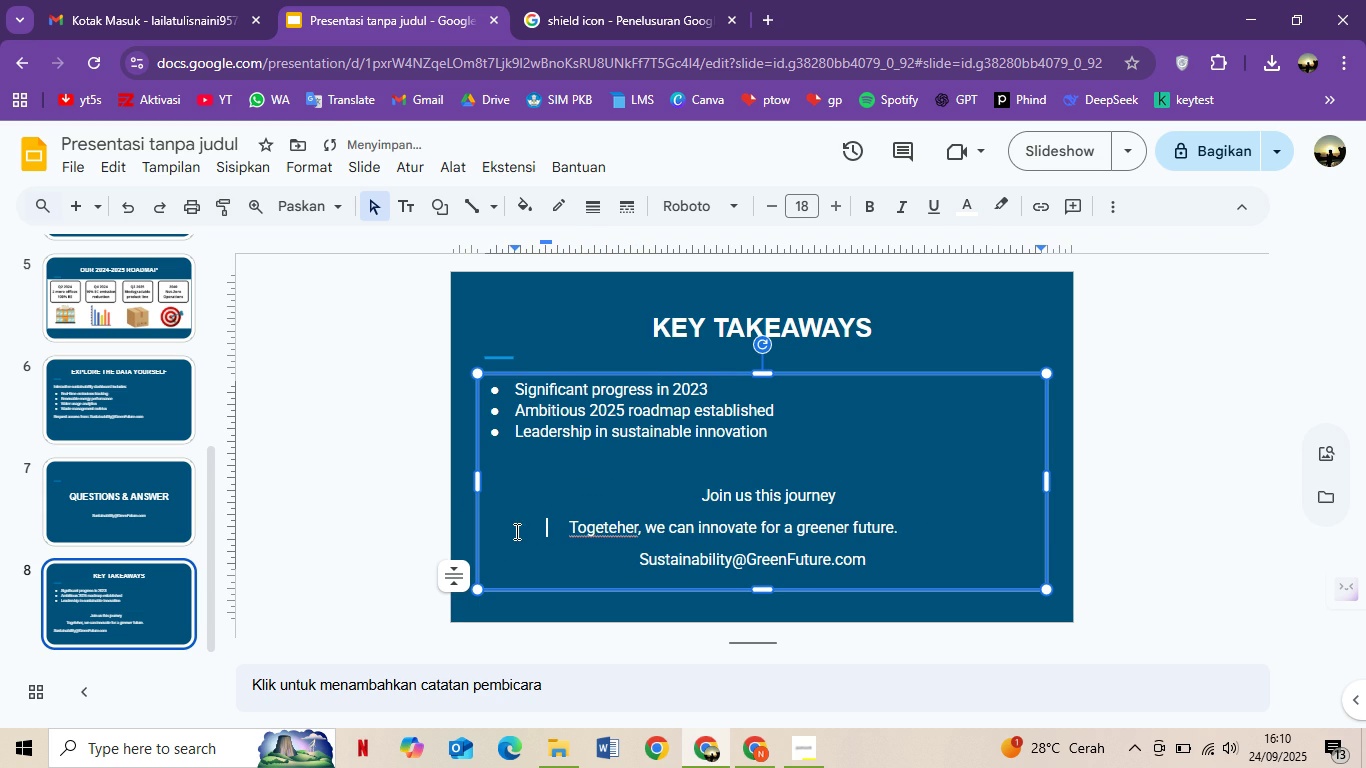 
key(Tab)
 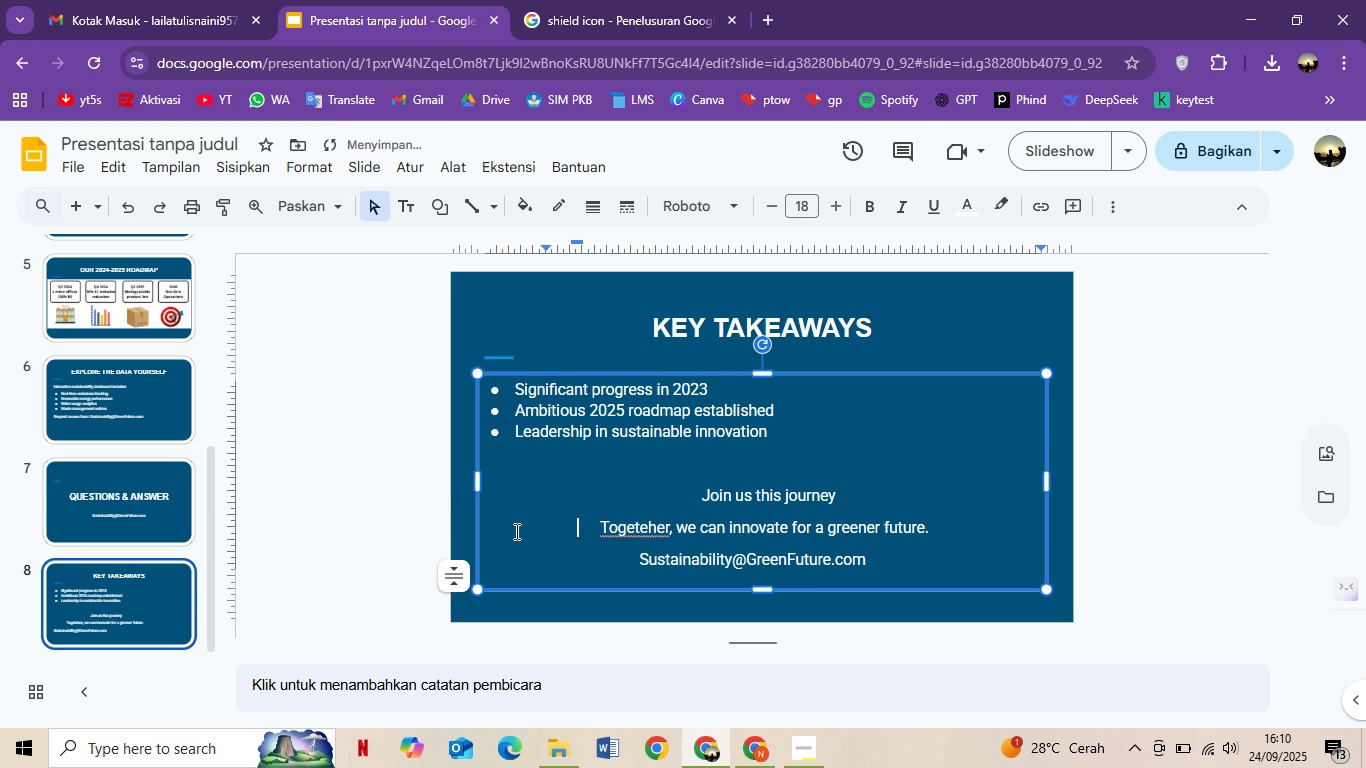 
key(Tab)
 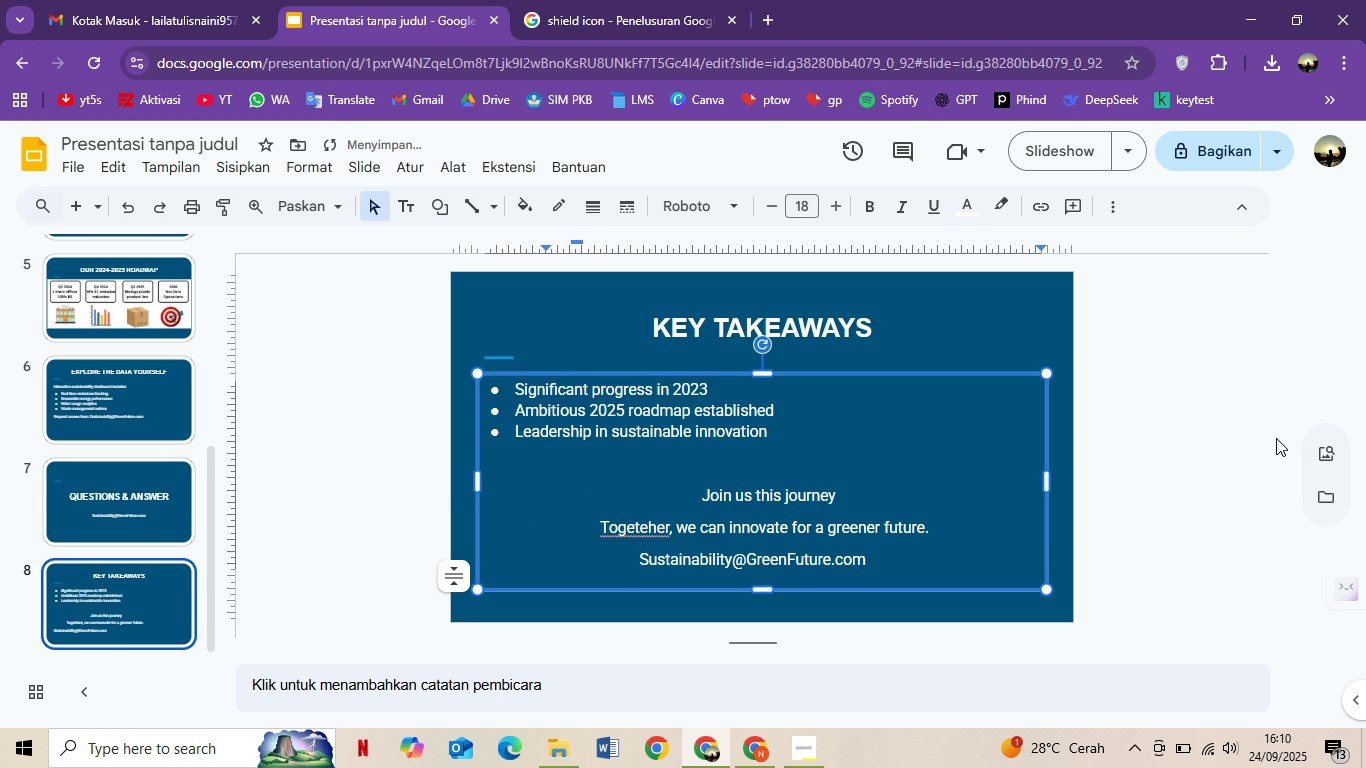 
left_click([1278, 427])
 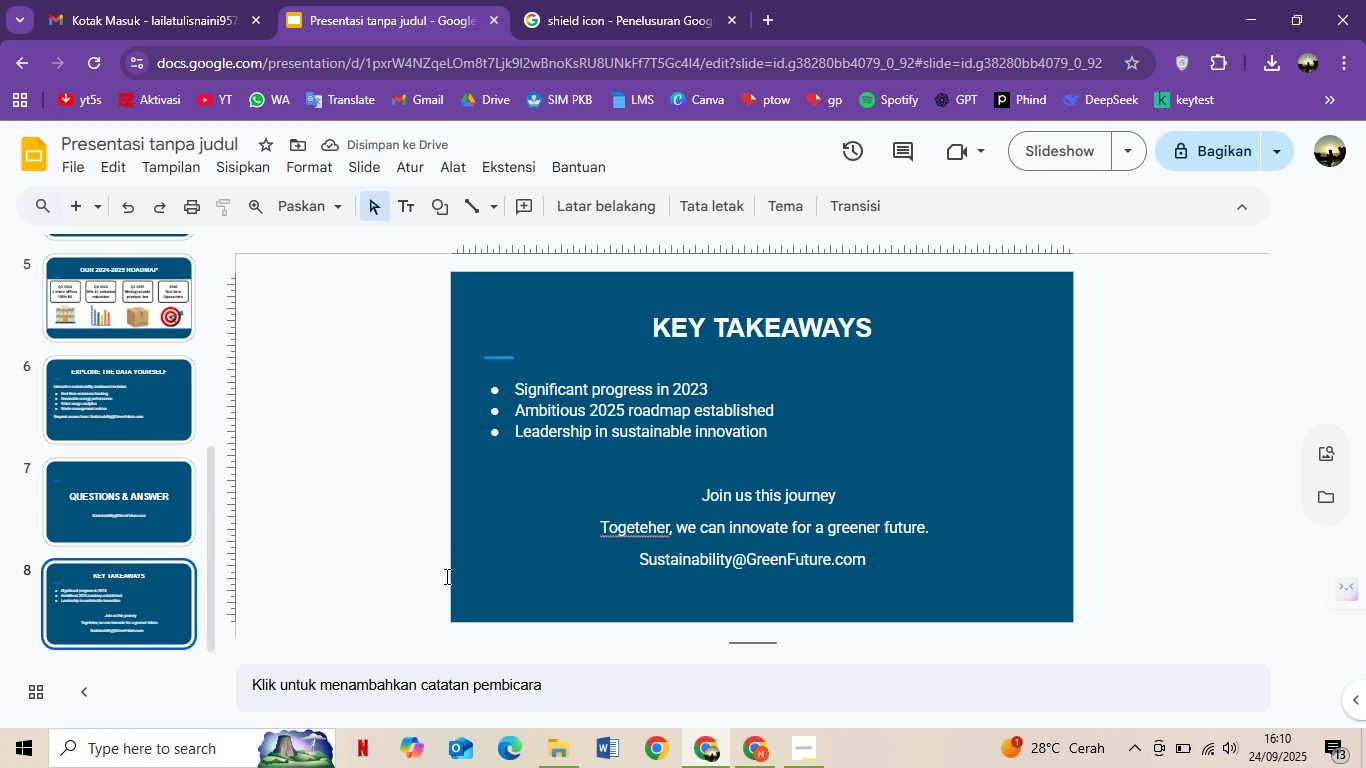 
left_click([123, 587])
 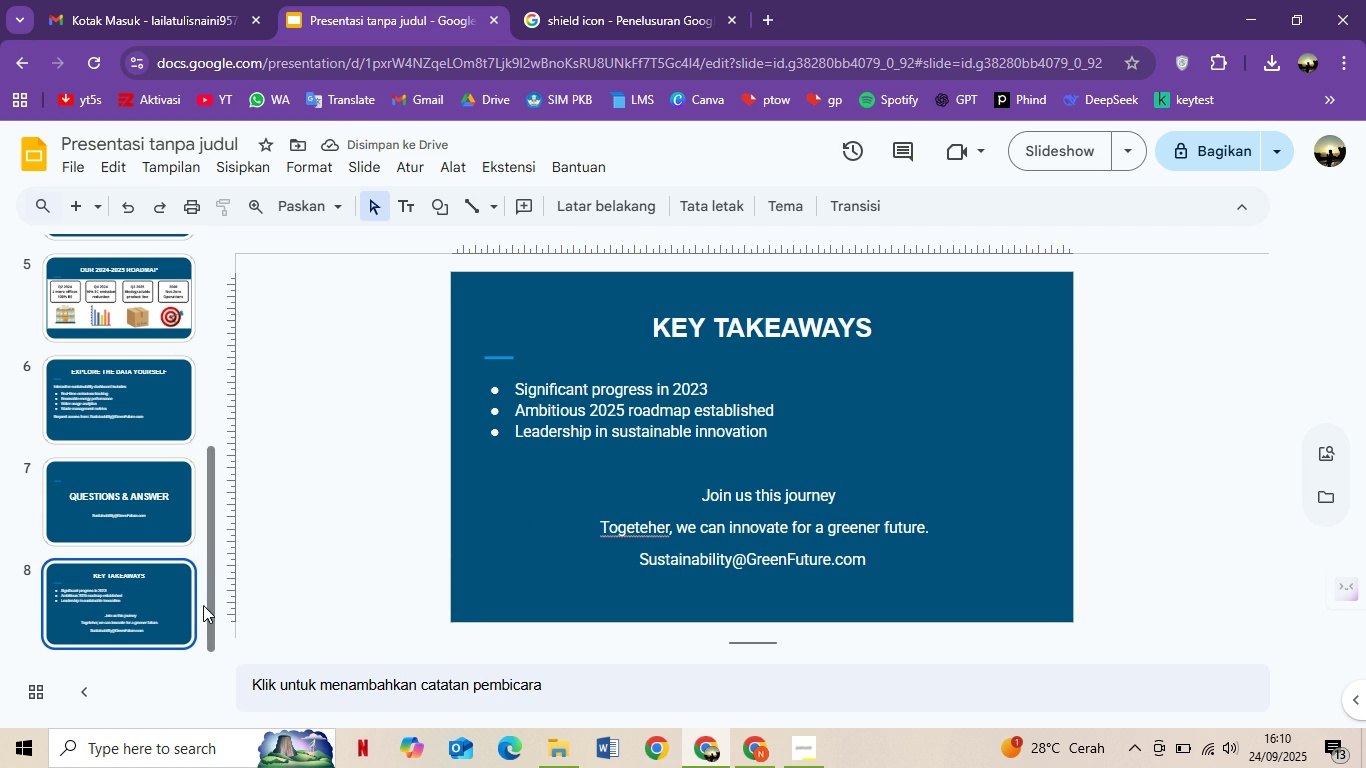 
scroll: coordinate [173, 537], scroll_direction: up, amount: 10.0
 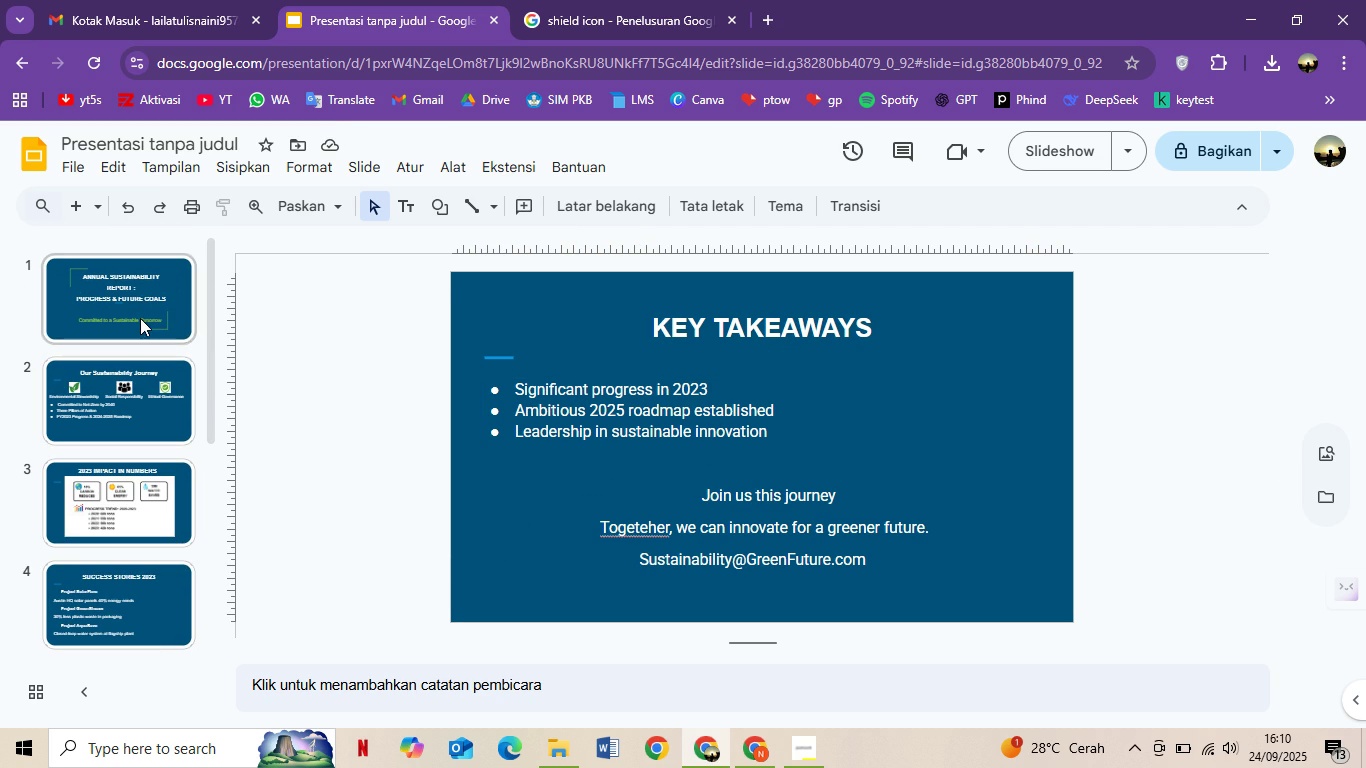 
left_click([140, 318])
 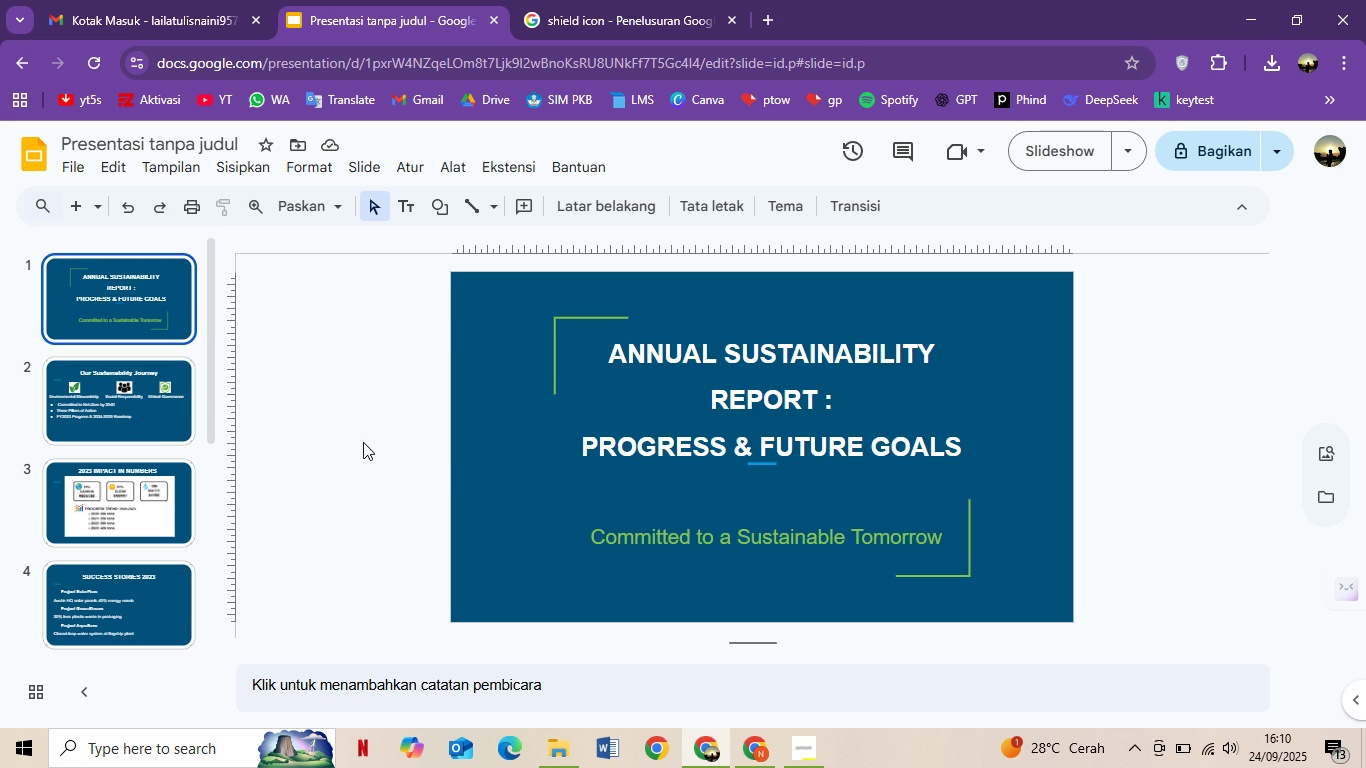 
left_click([164, 385])
 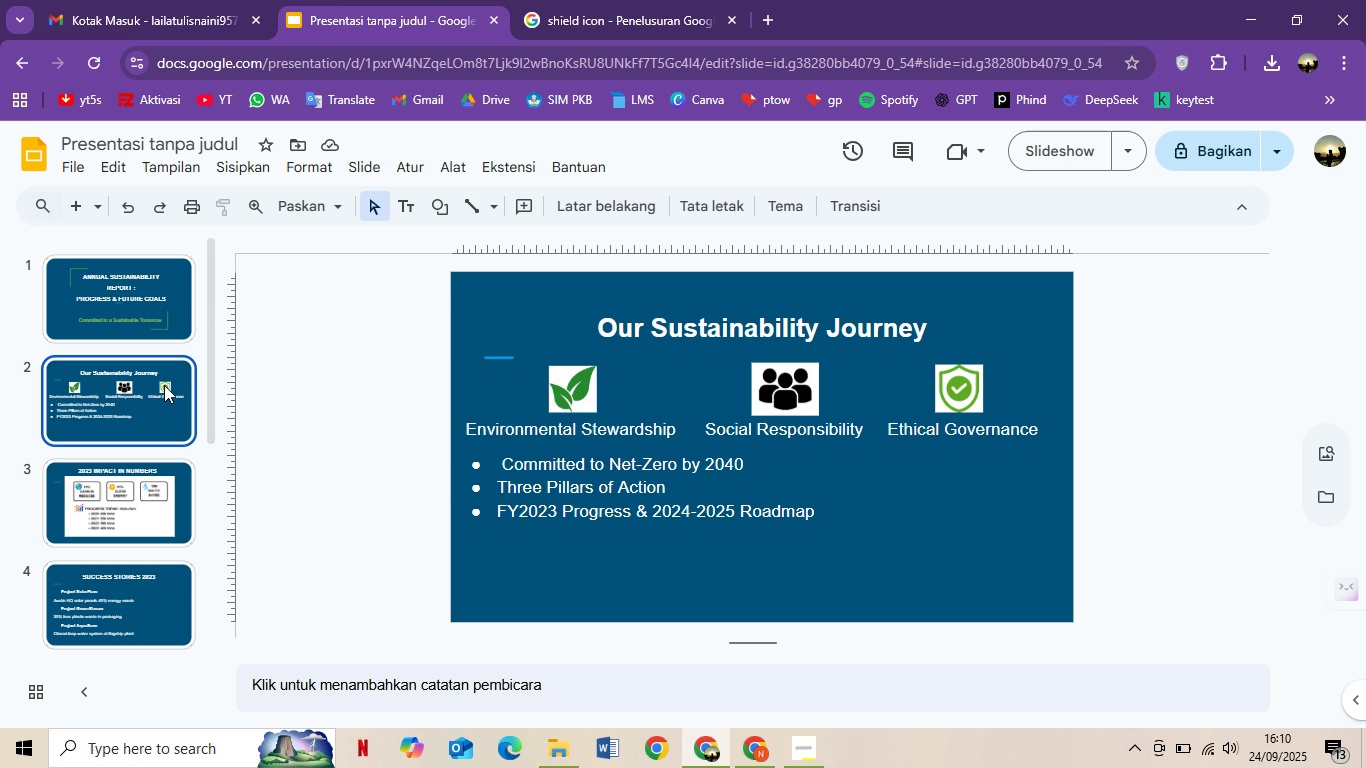 
wait(7.77)
 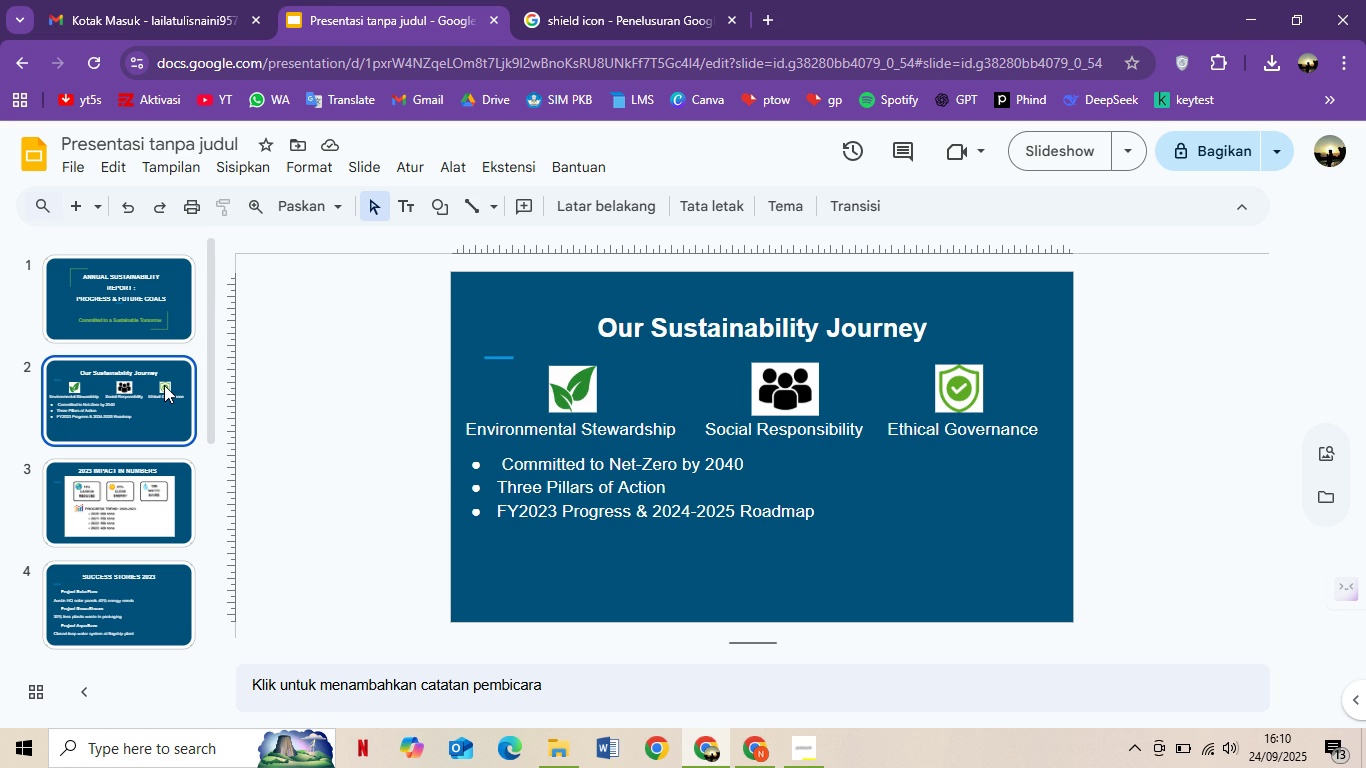 
left_click([111, 484])
 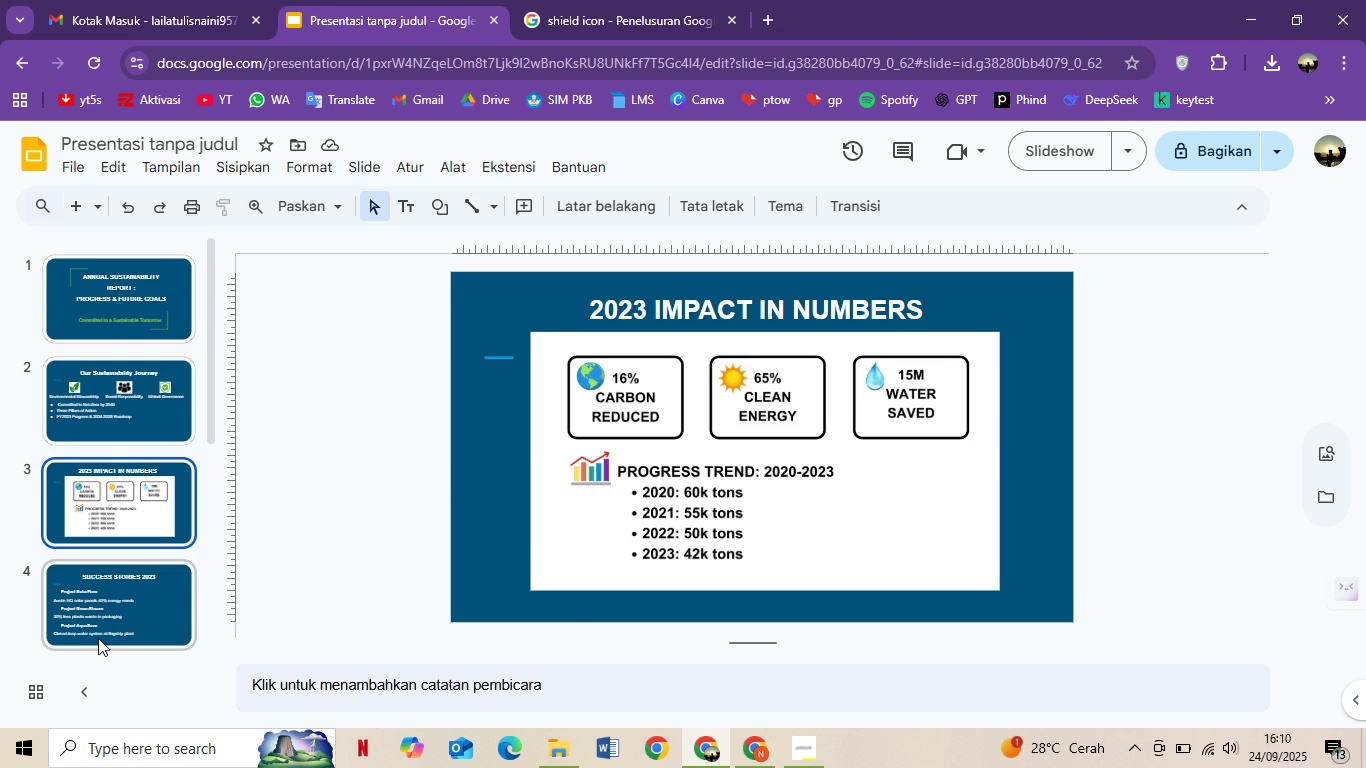 
left_click([98, 638])
 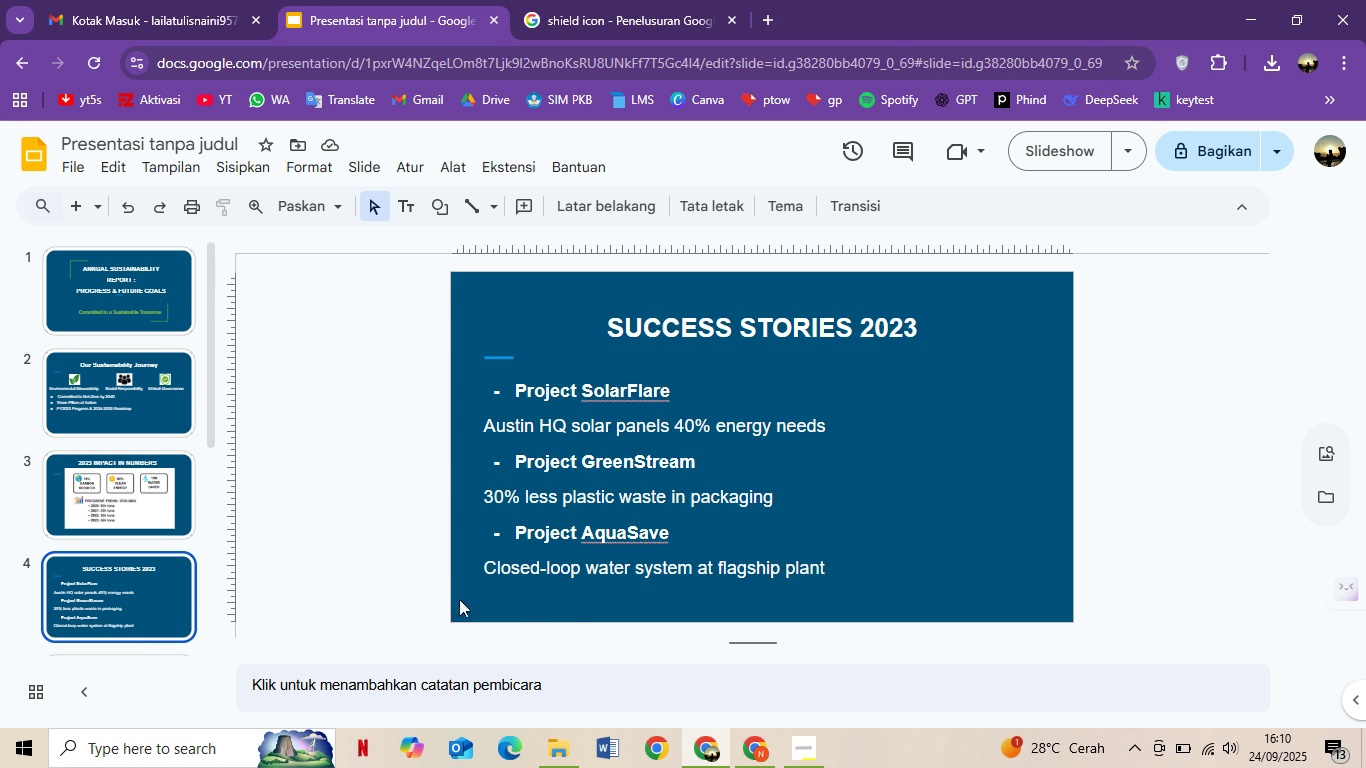 
scroll: coordinate [146, 569], scroll_direction: down, amount: 2.0
 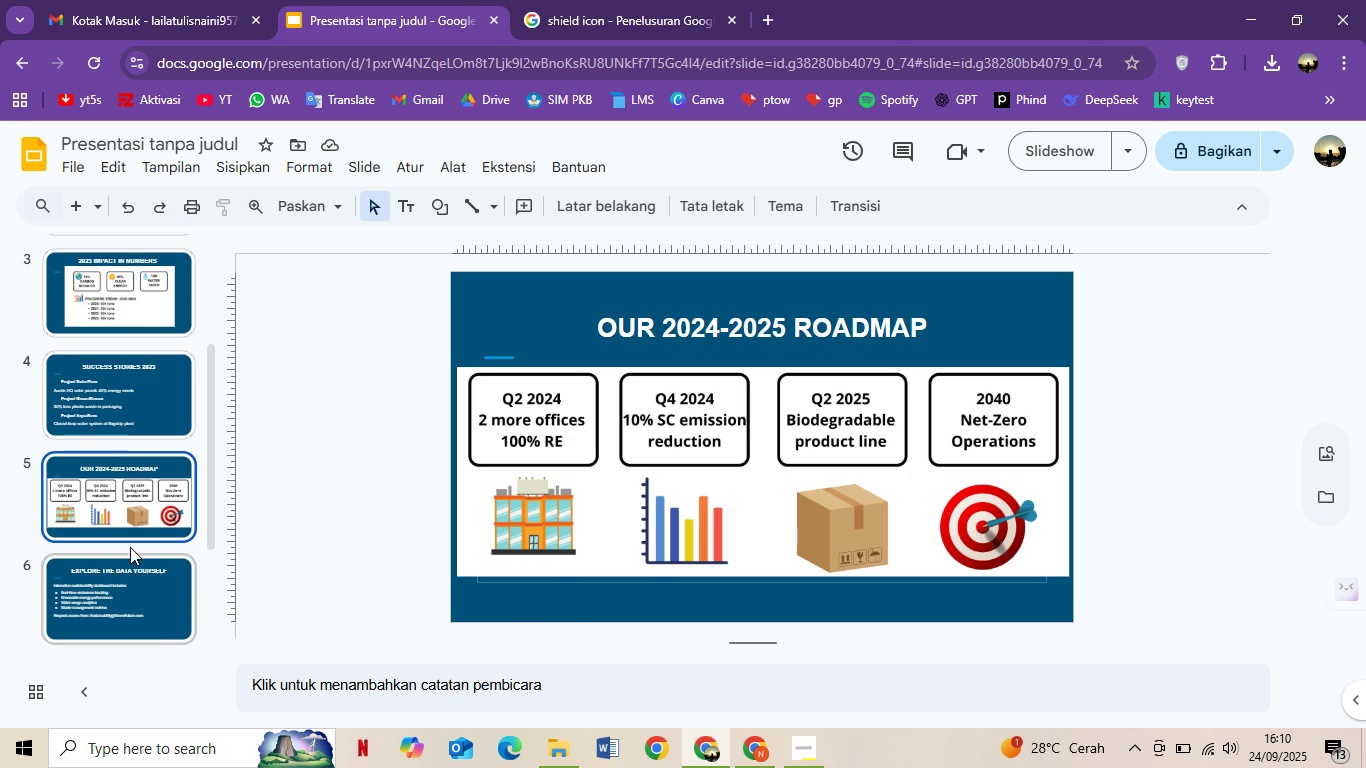 
left_click([92, 594])
 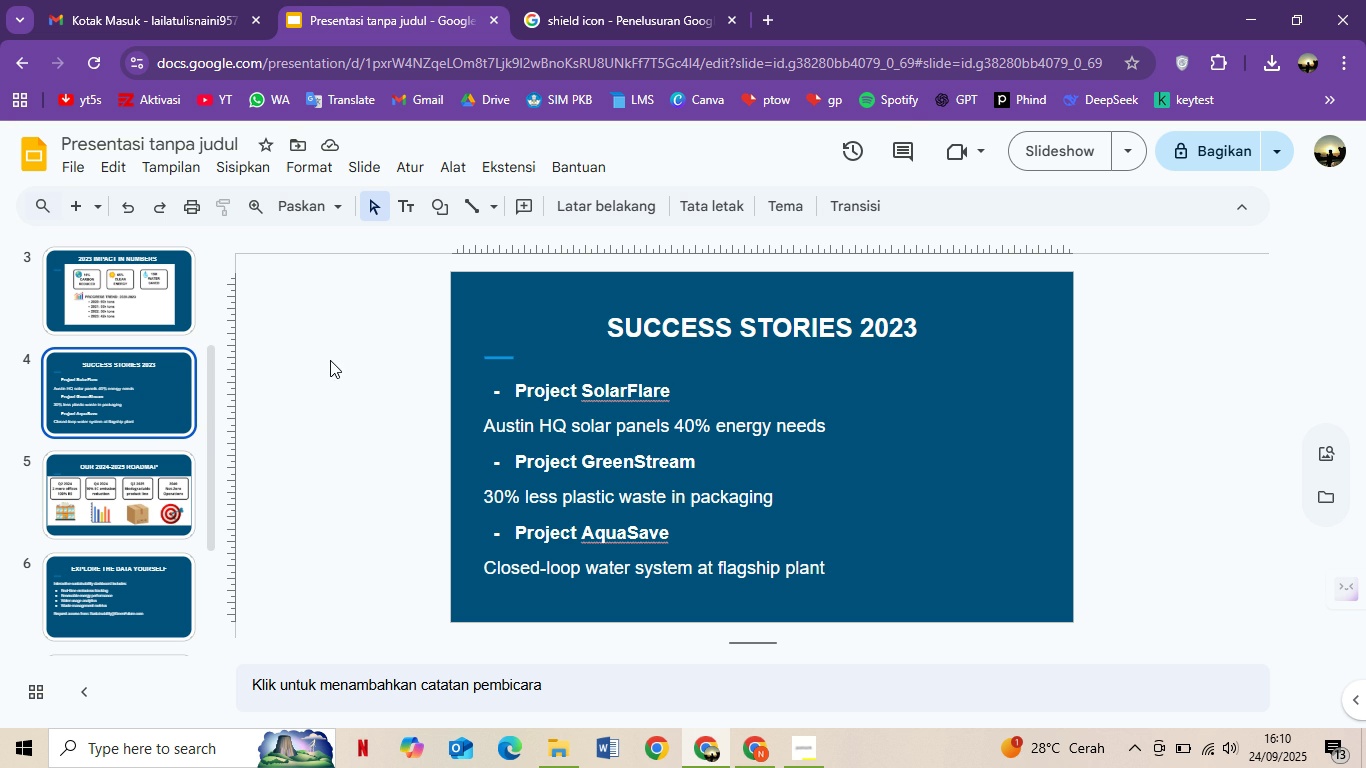 
wait(6.2)
 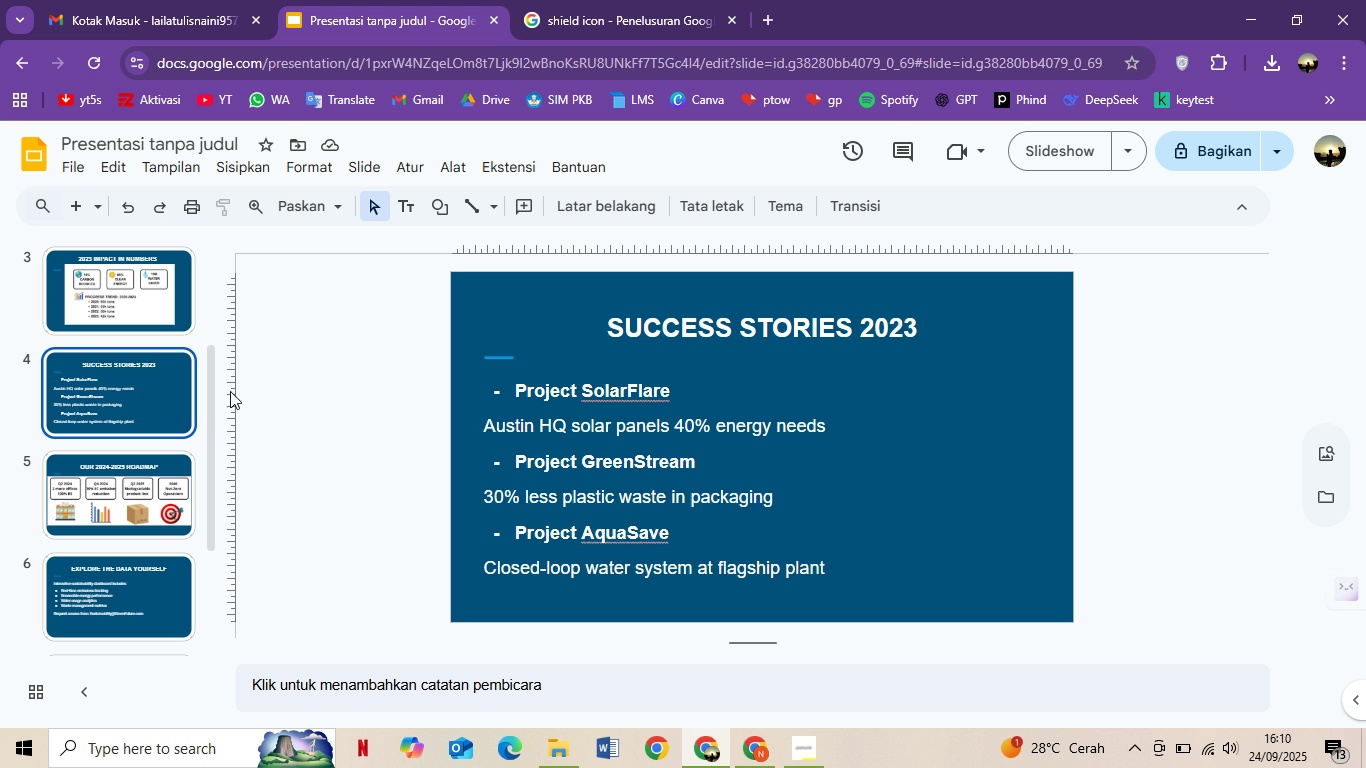 
scroll: coordinate [153, 326], scroll_direction: up, amount: 4.0
 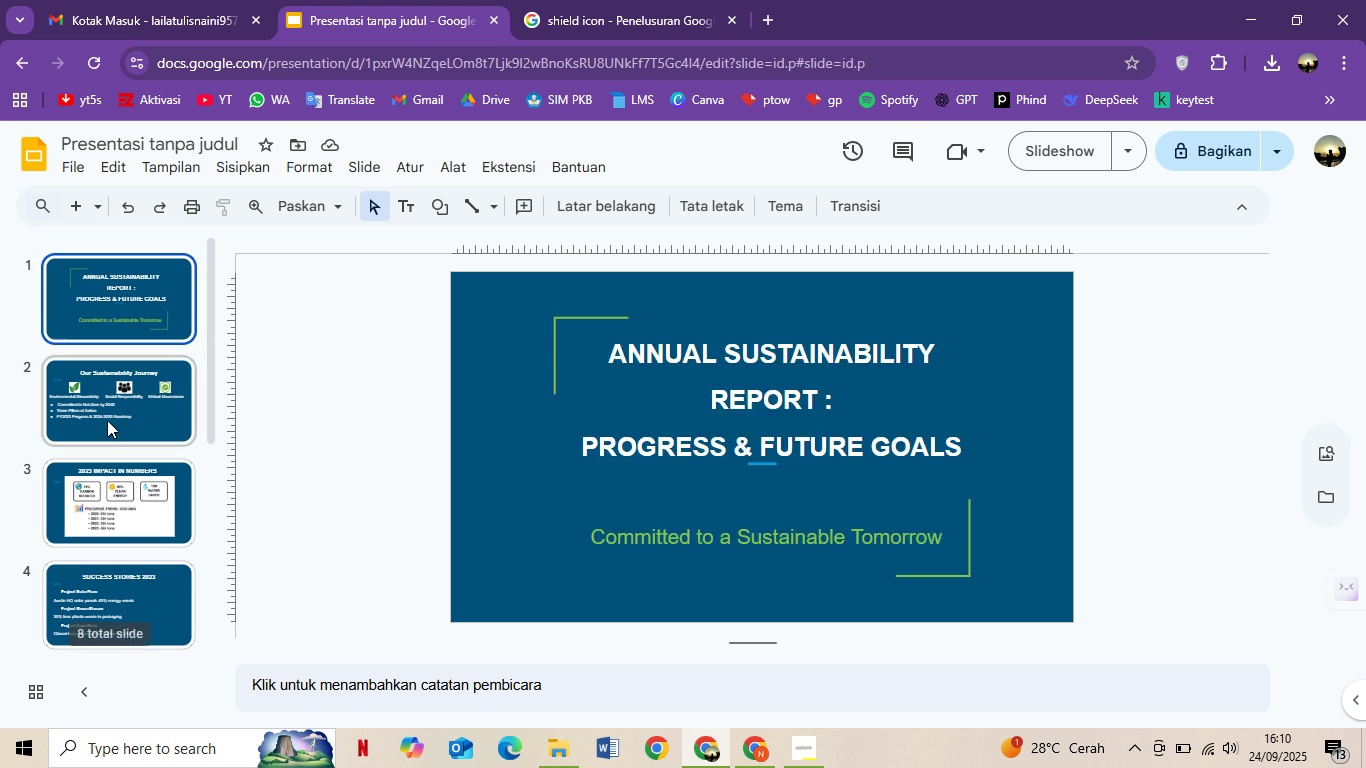 
double_click([107, 421])
 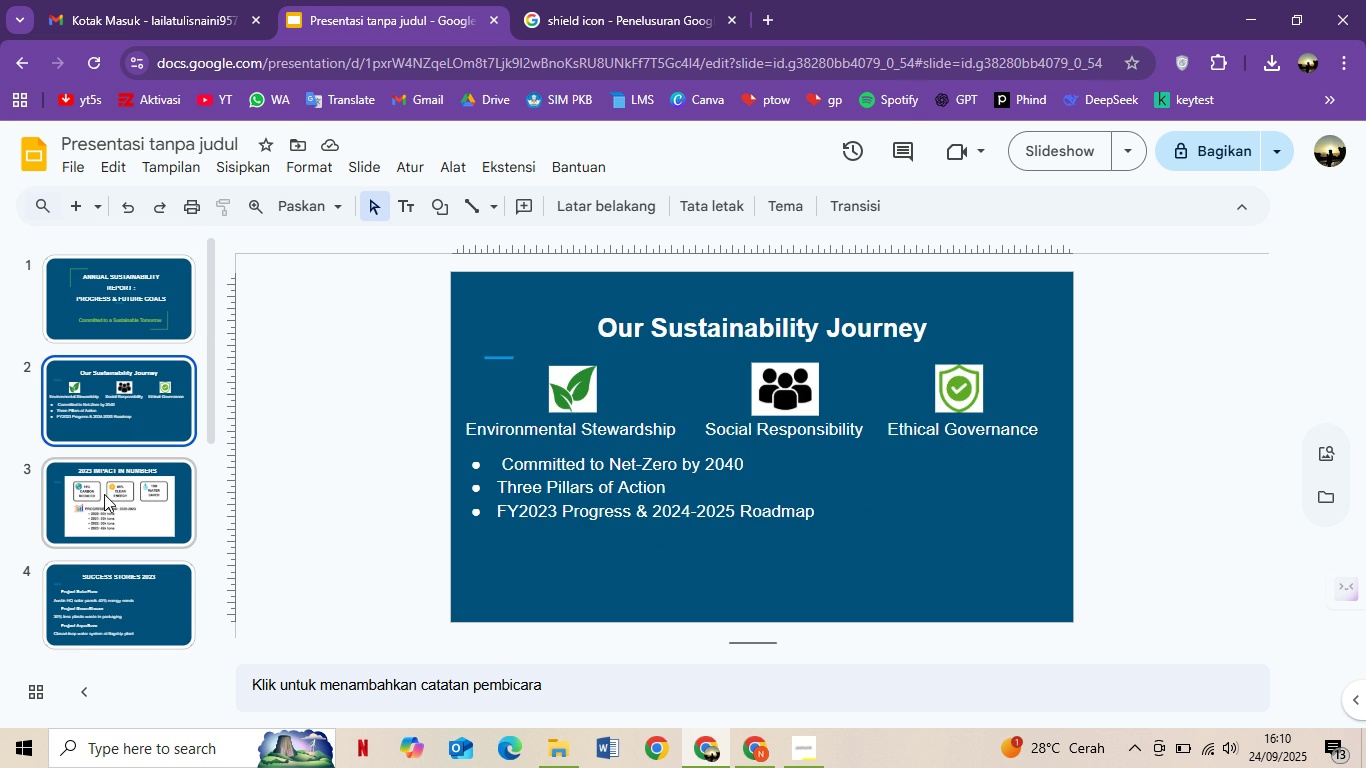 
left_click([104, 494])
 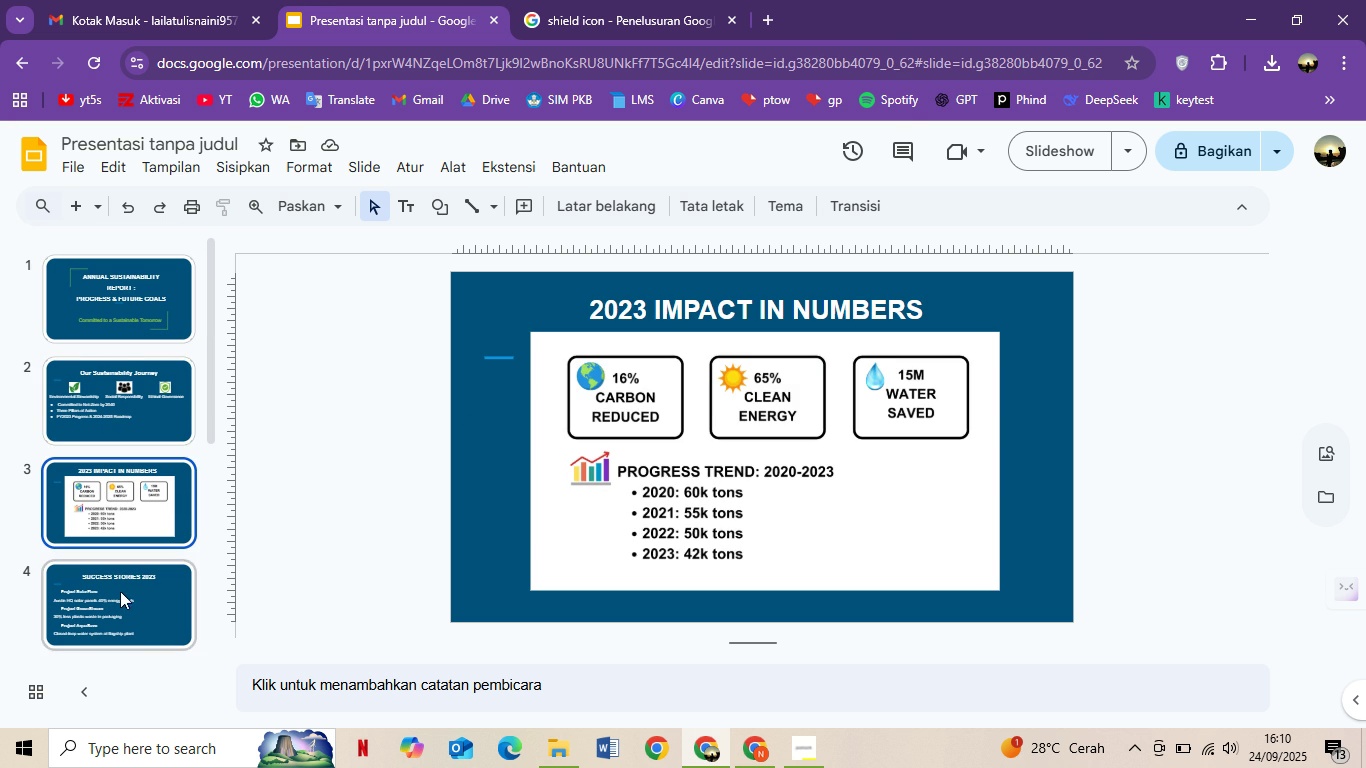 
scroll: coordinate [136, 594], scroll_direction: down, amount: 5.0
 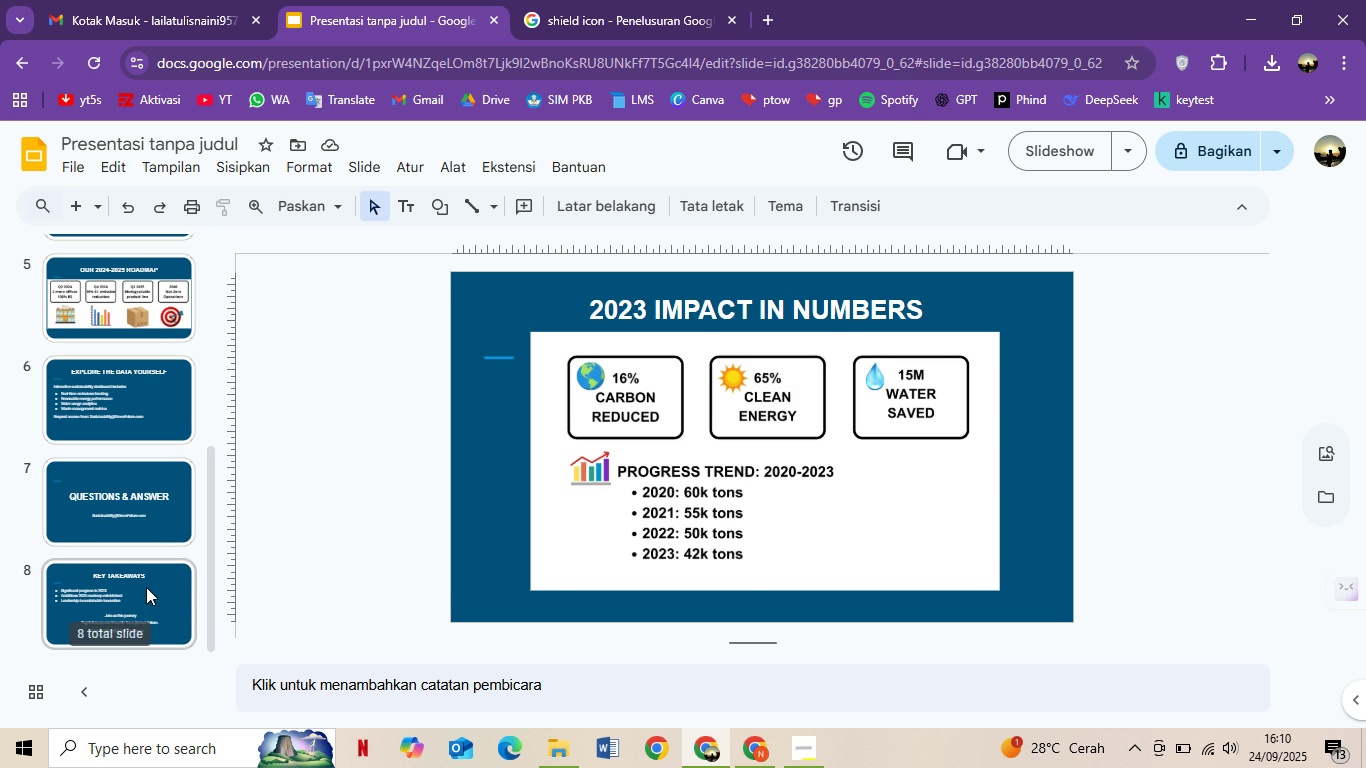 
left_click([146, 587])
 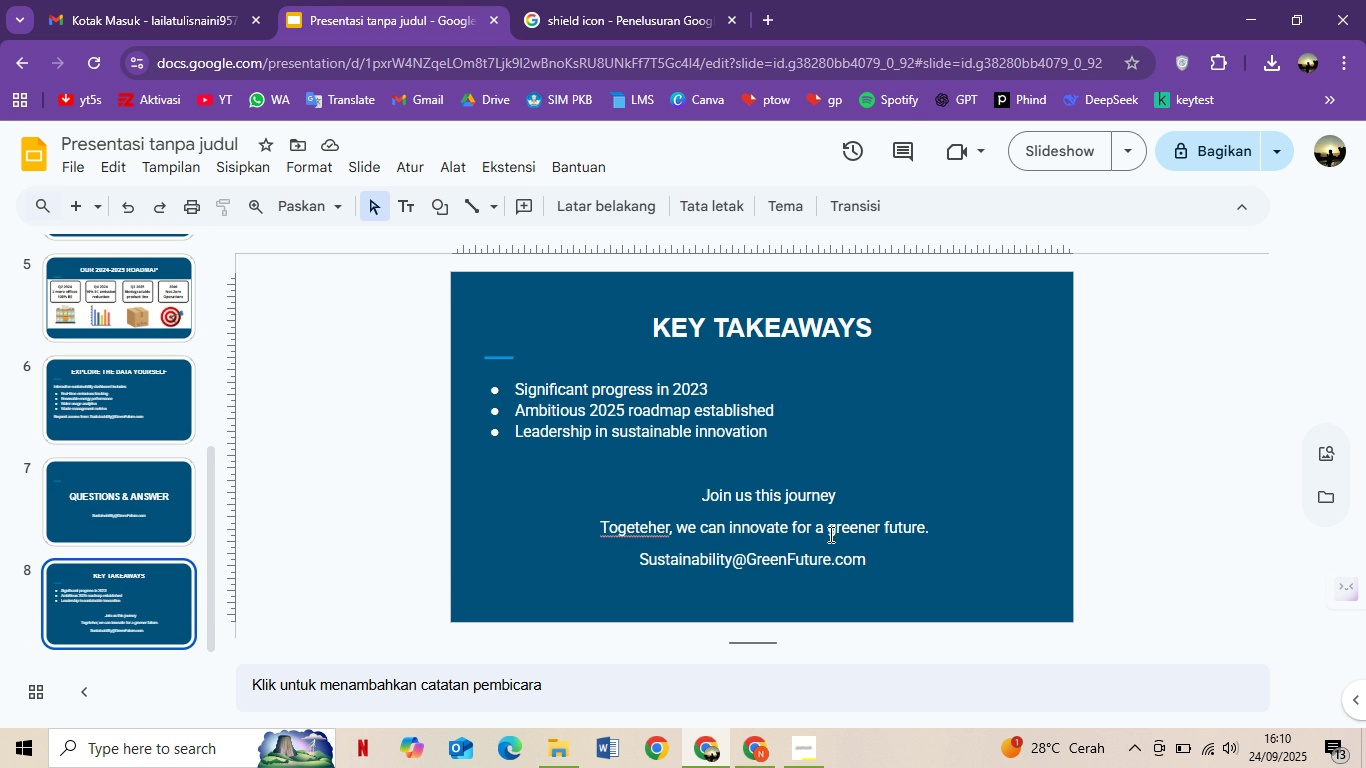 
left_click([829, 536])
 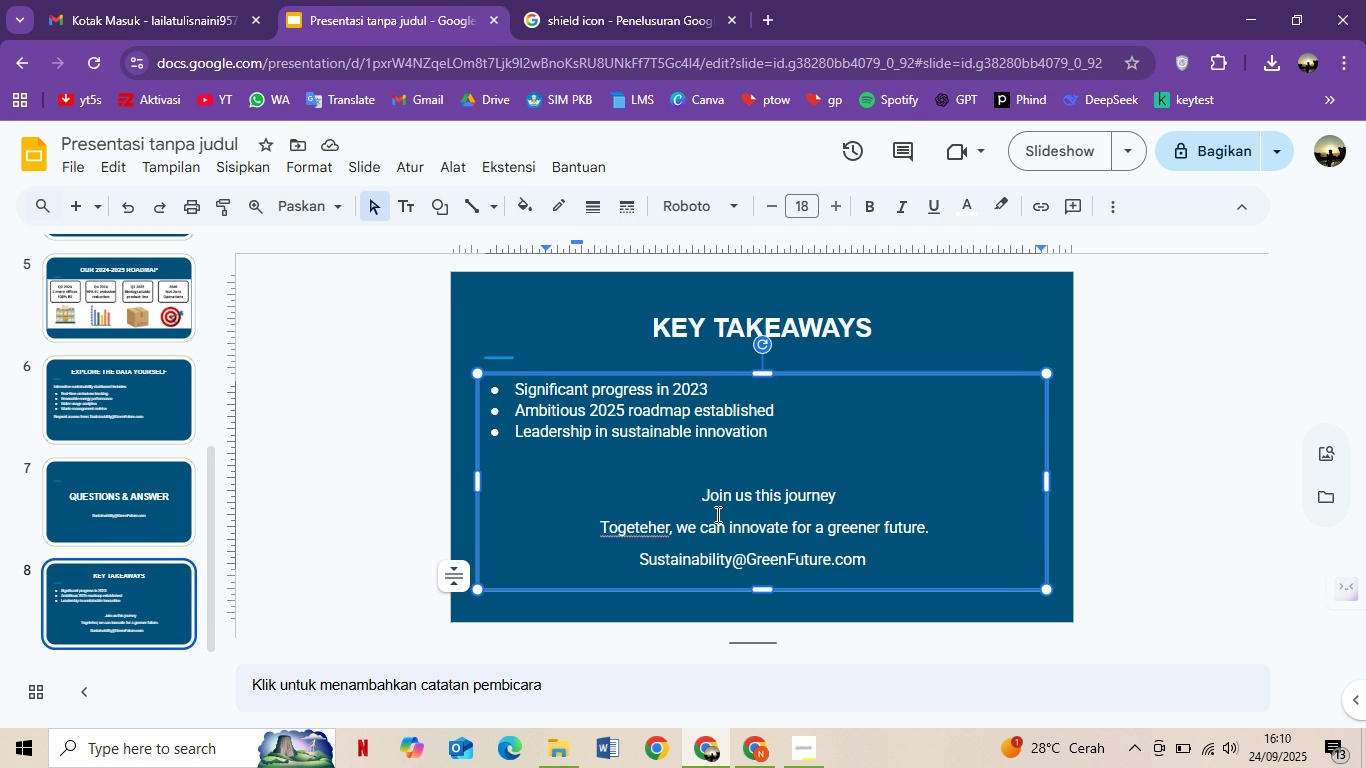 
key(Control+ControlLeft)
 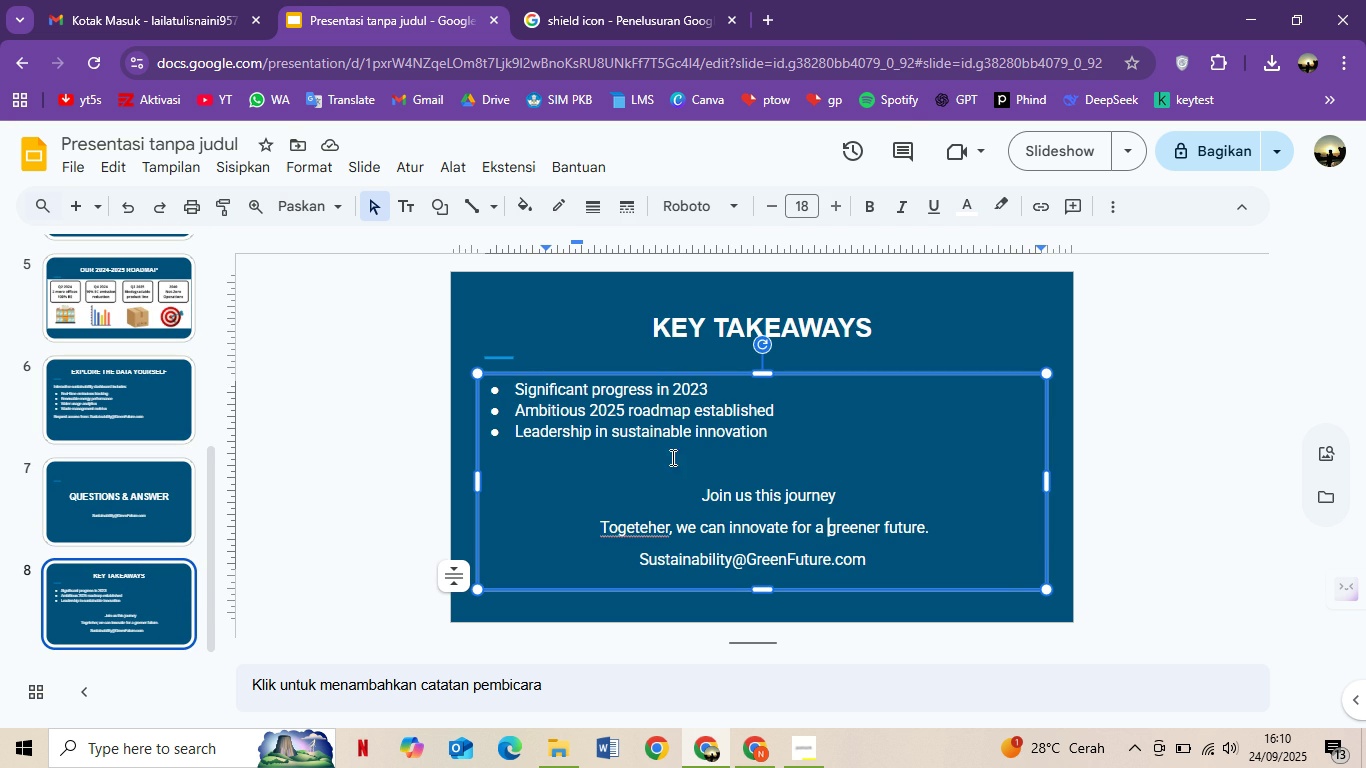 
key(Control+A)
 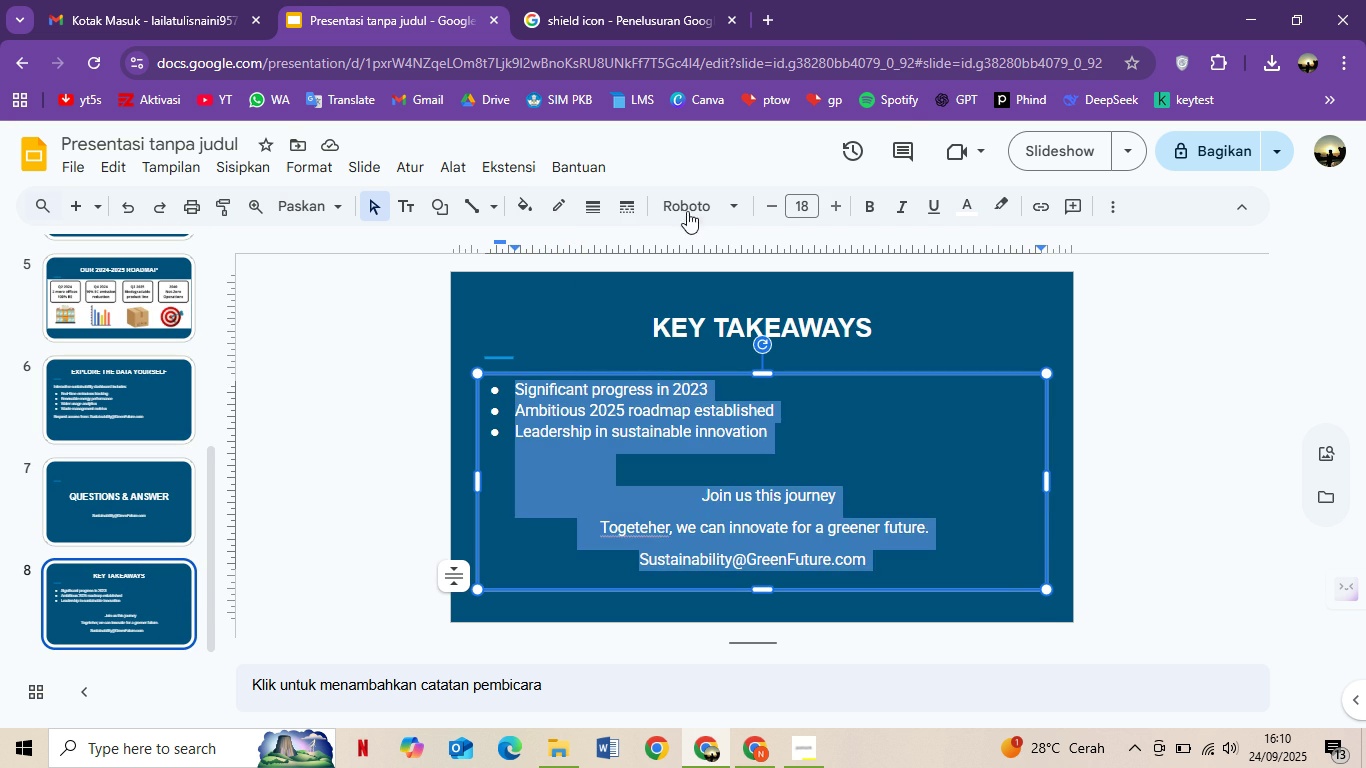 
left_click([688, 207])
 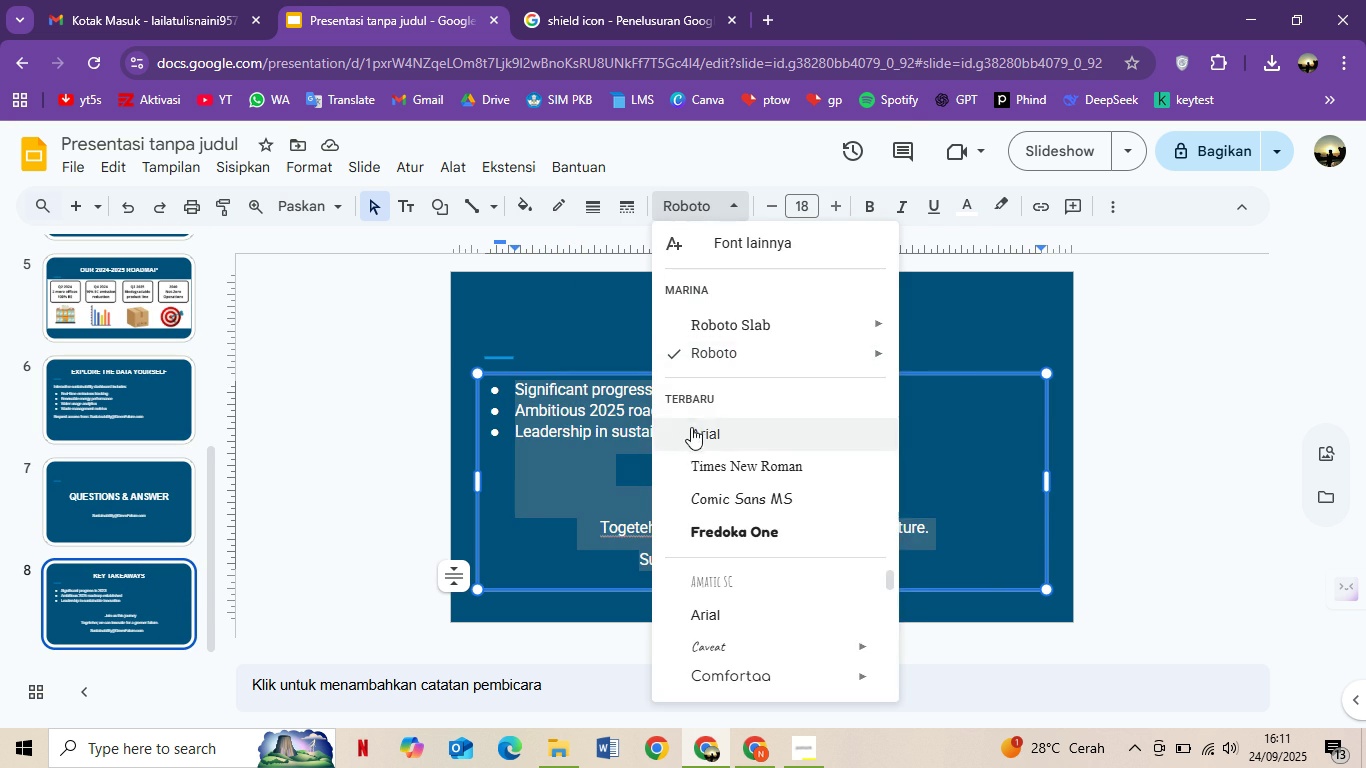 
left_click([692, 434])
 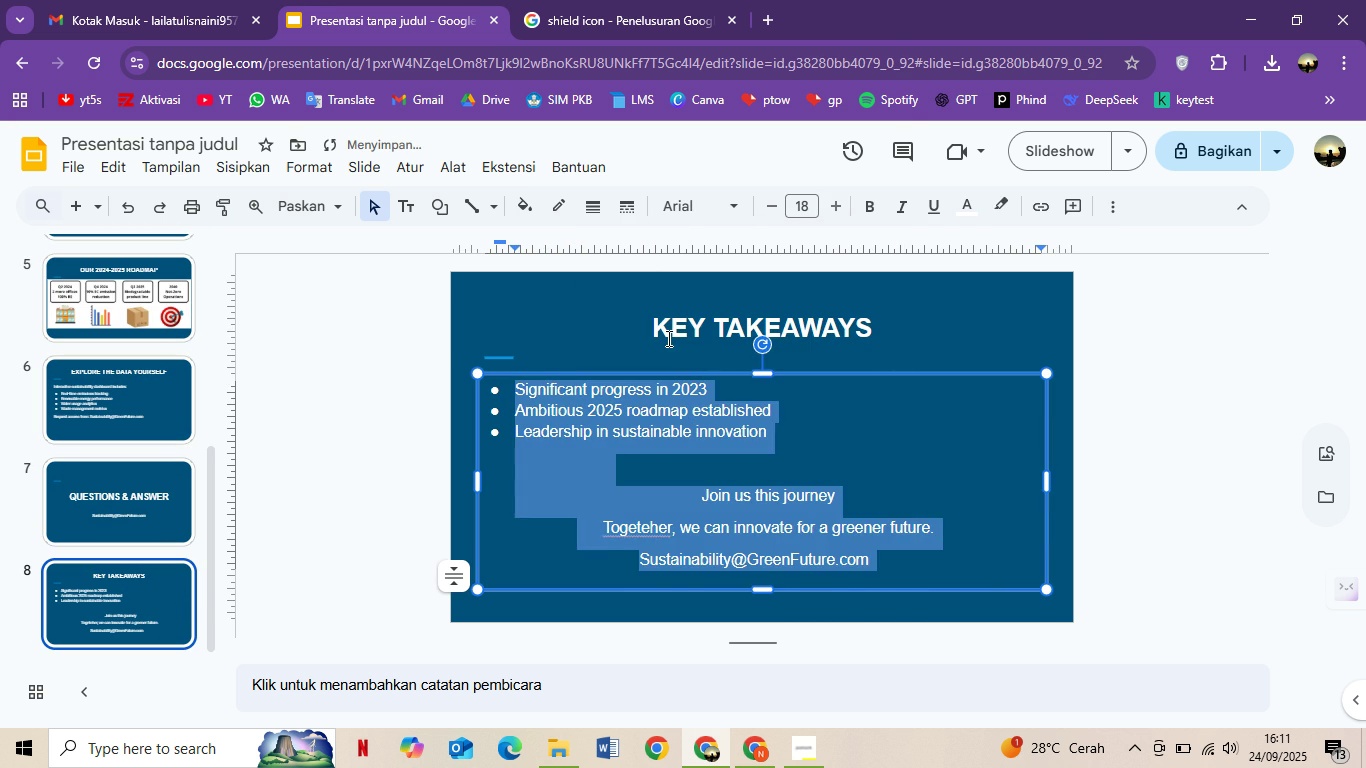 
left_click([667, 338])
 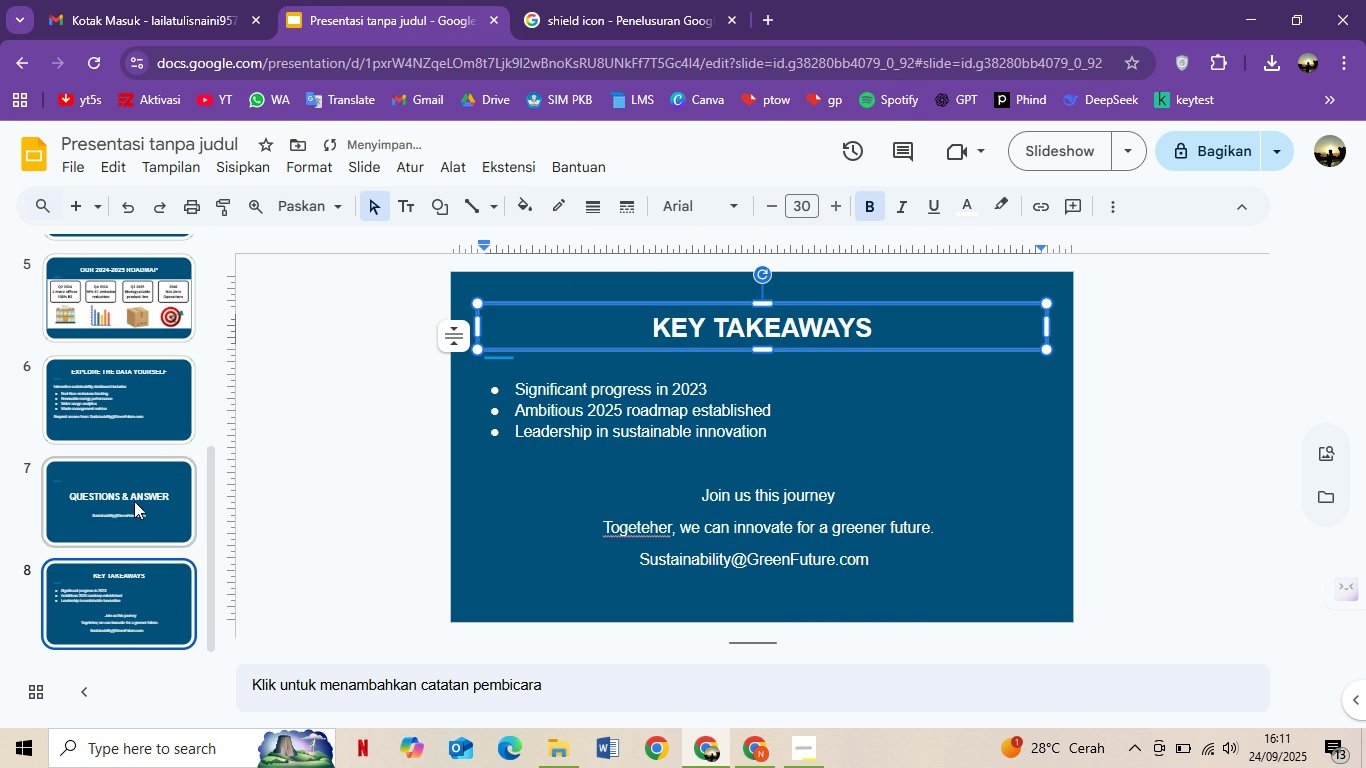 
left_click([127, 501])
 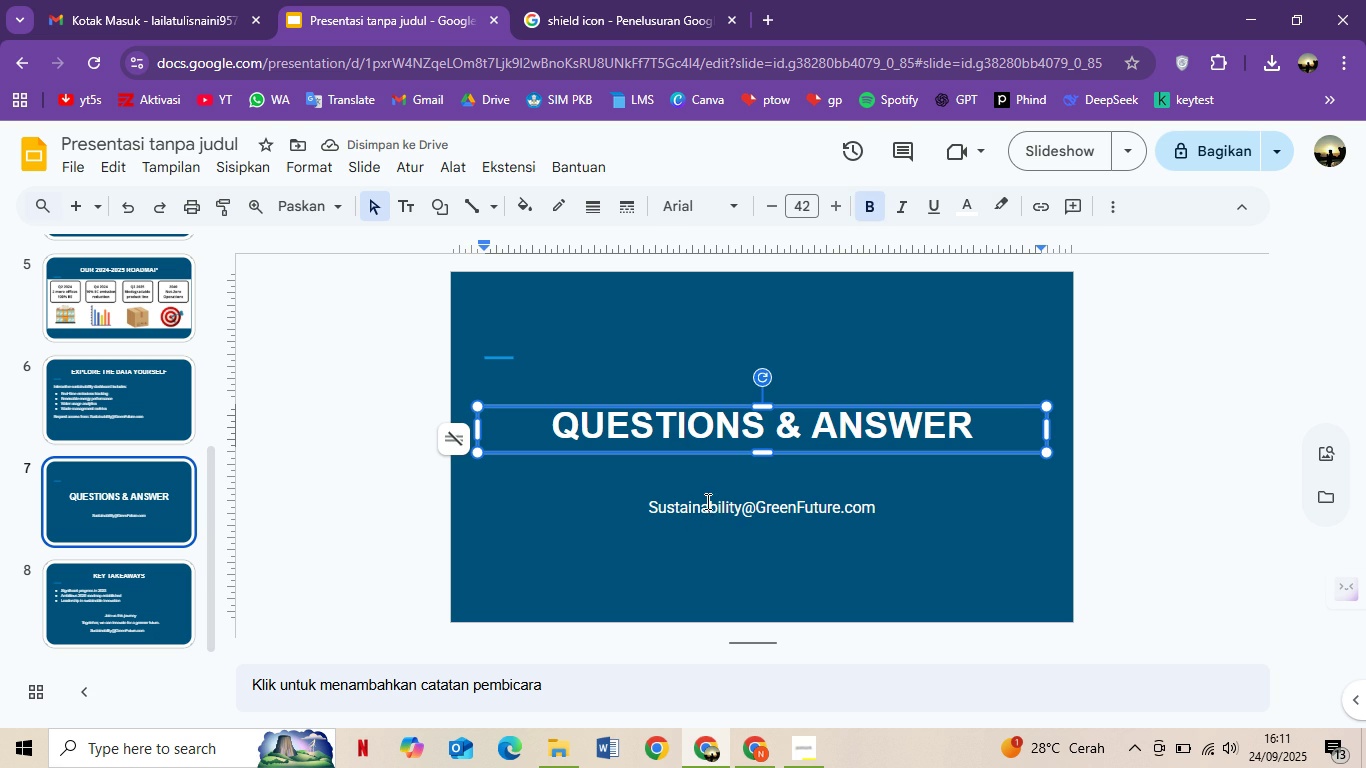 
left_click([706, 498])
 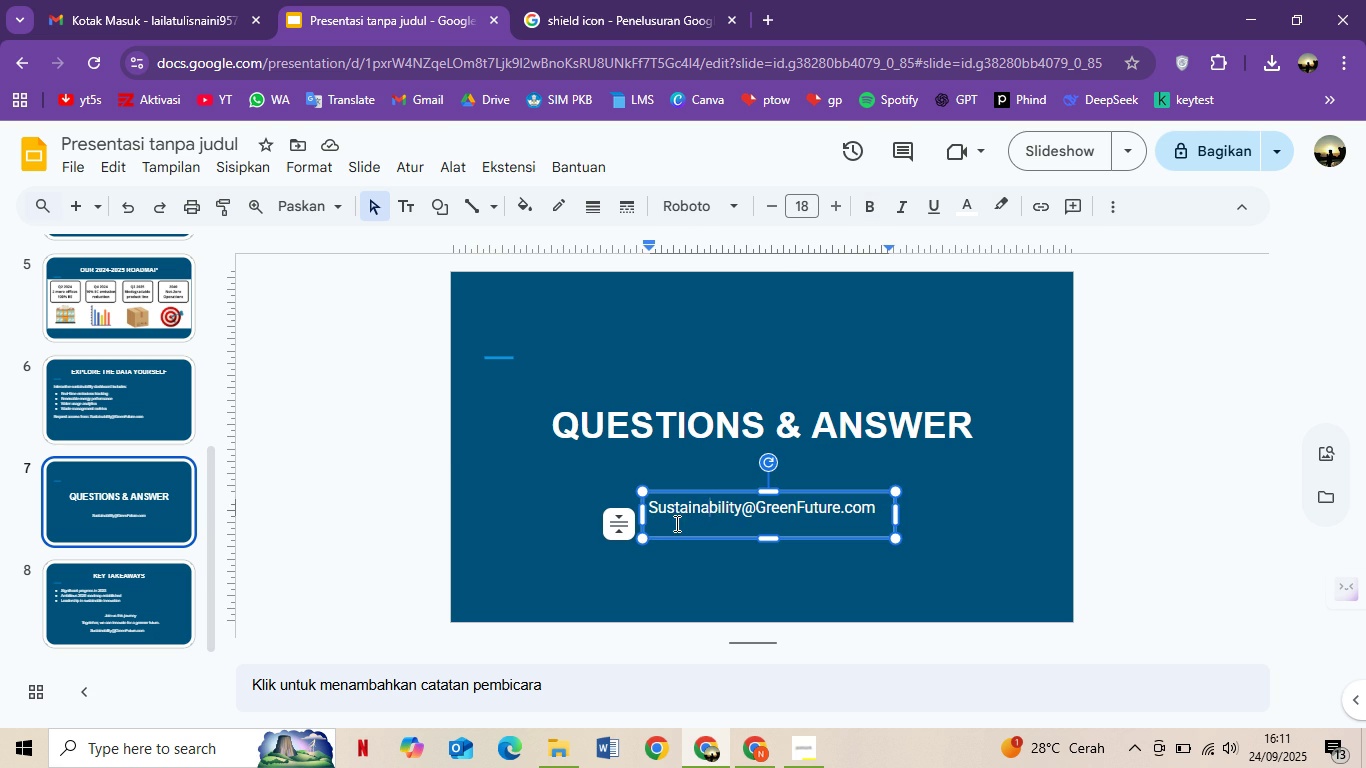 
key(Control+A)
 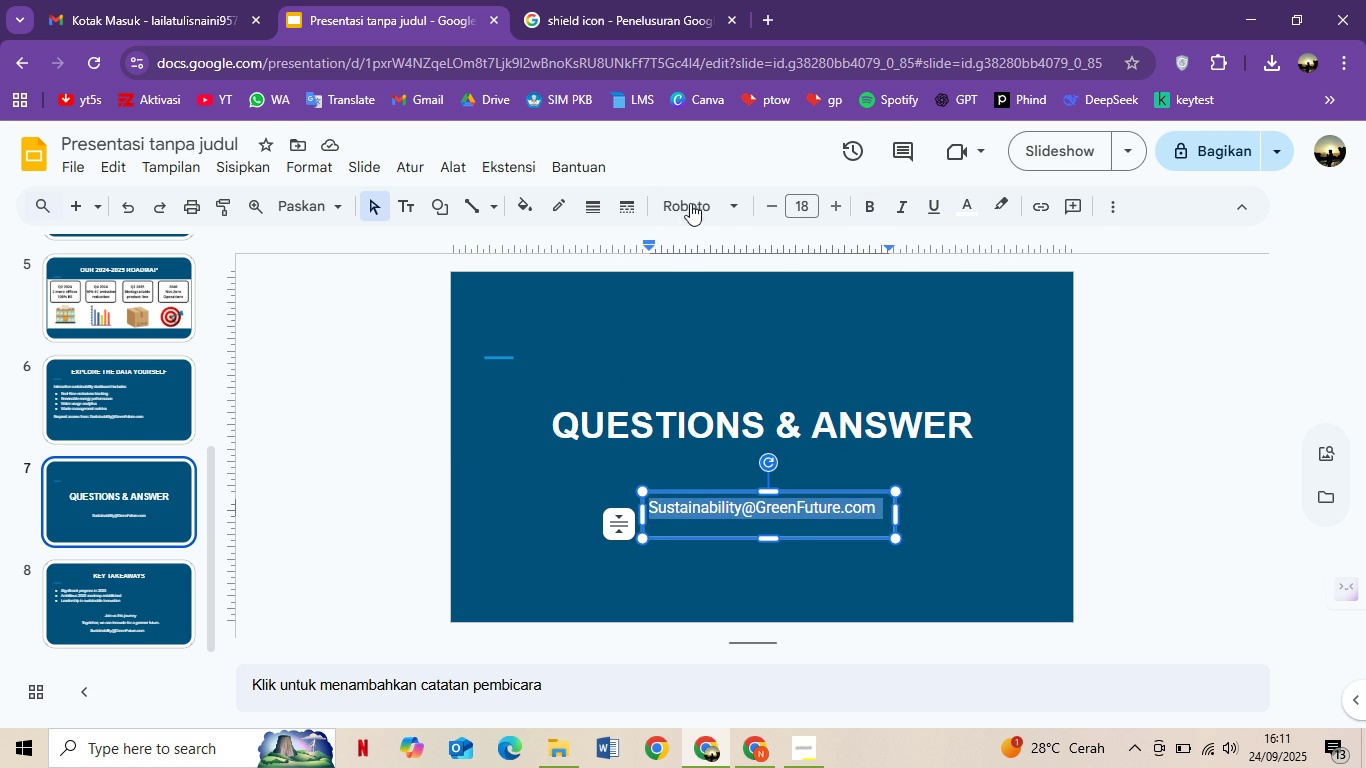 
left_click([690, 203])
 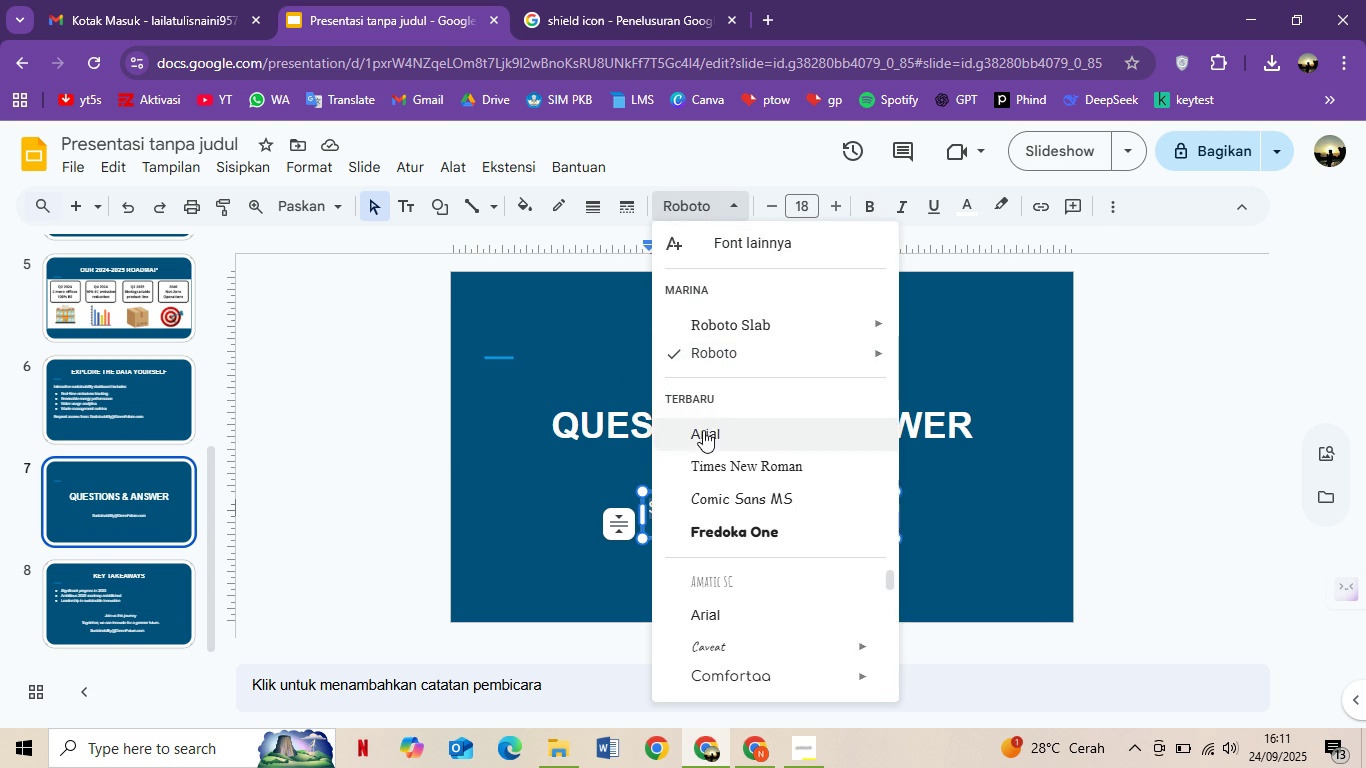 
left_click_drag(start_coordinate=[704, 431], to_coordinate=[697, 429])
 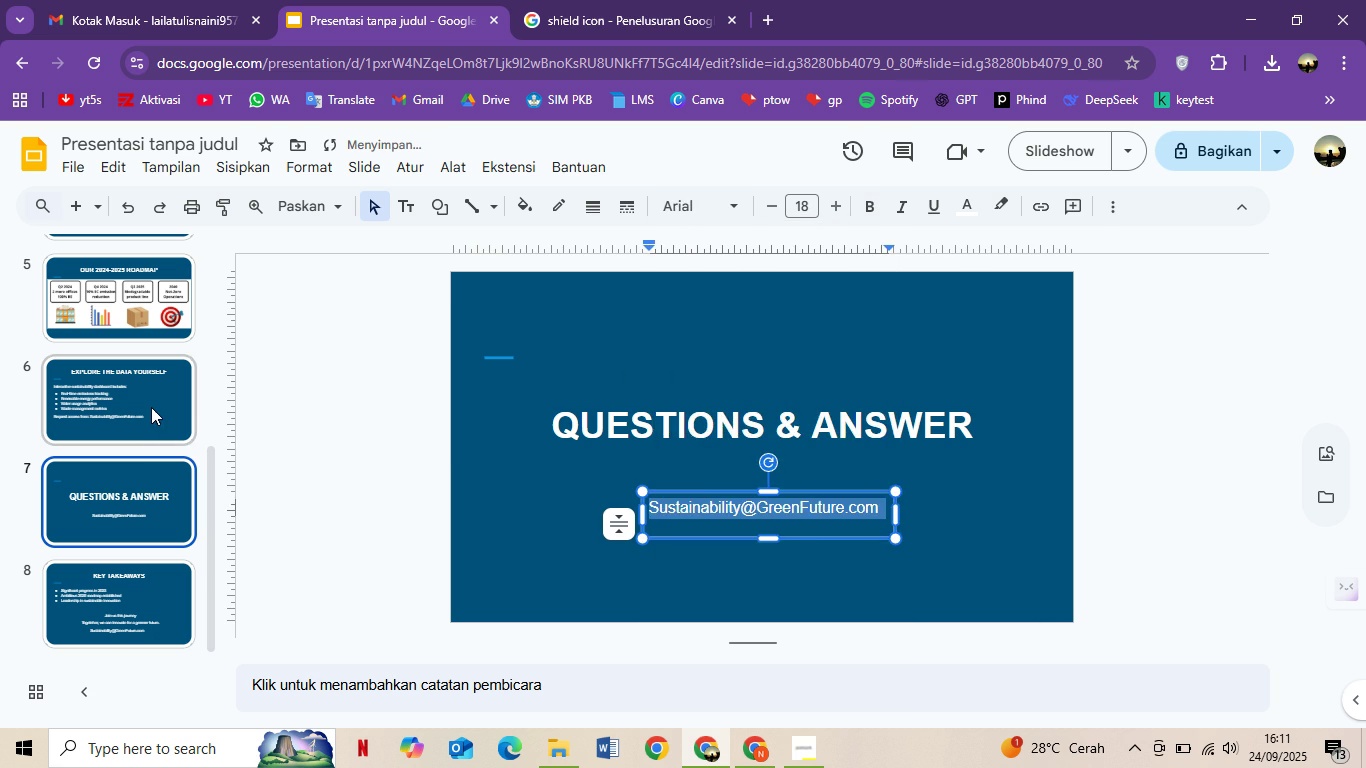 
left_click([151, 407])
 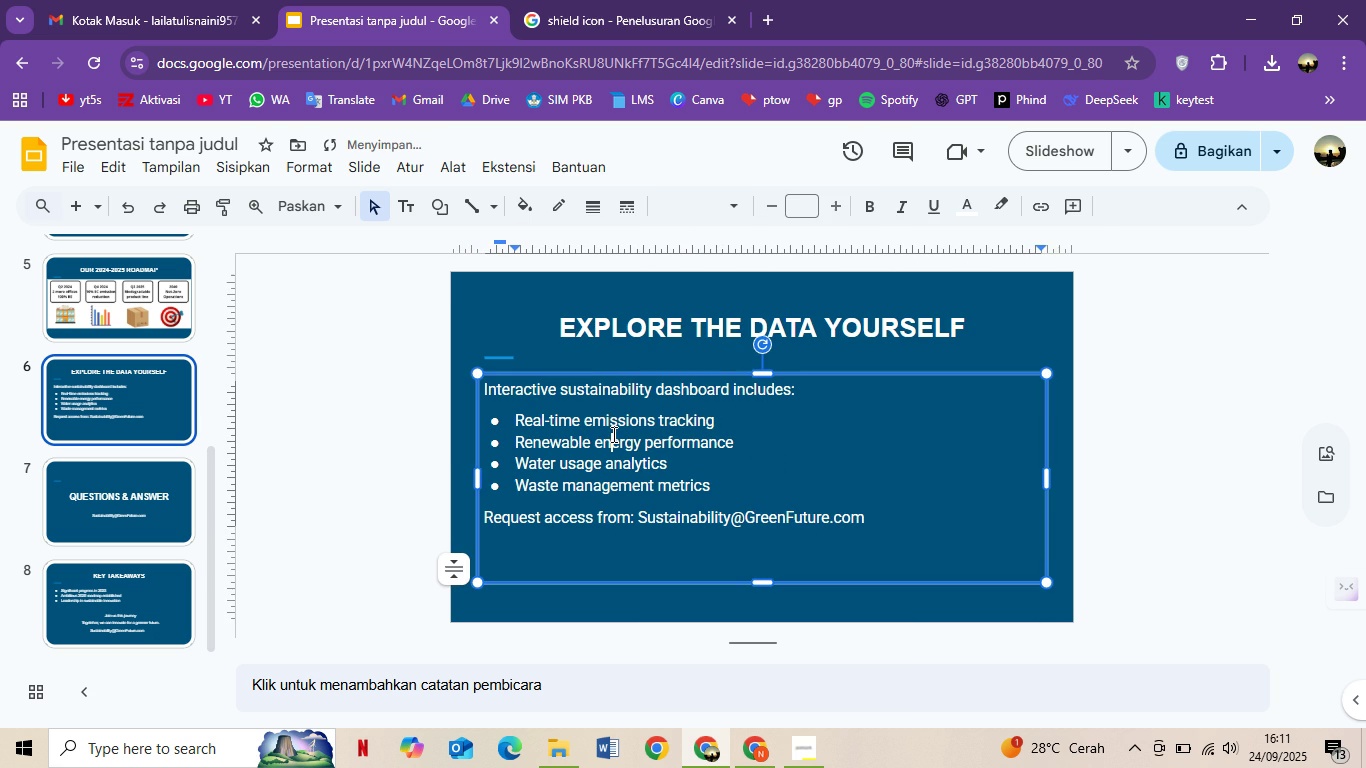 
left_click([612, 434])
 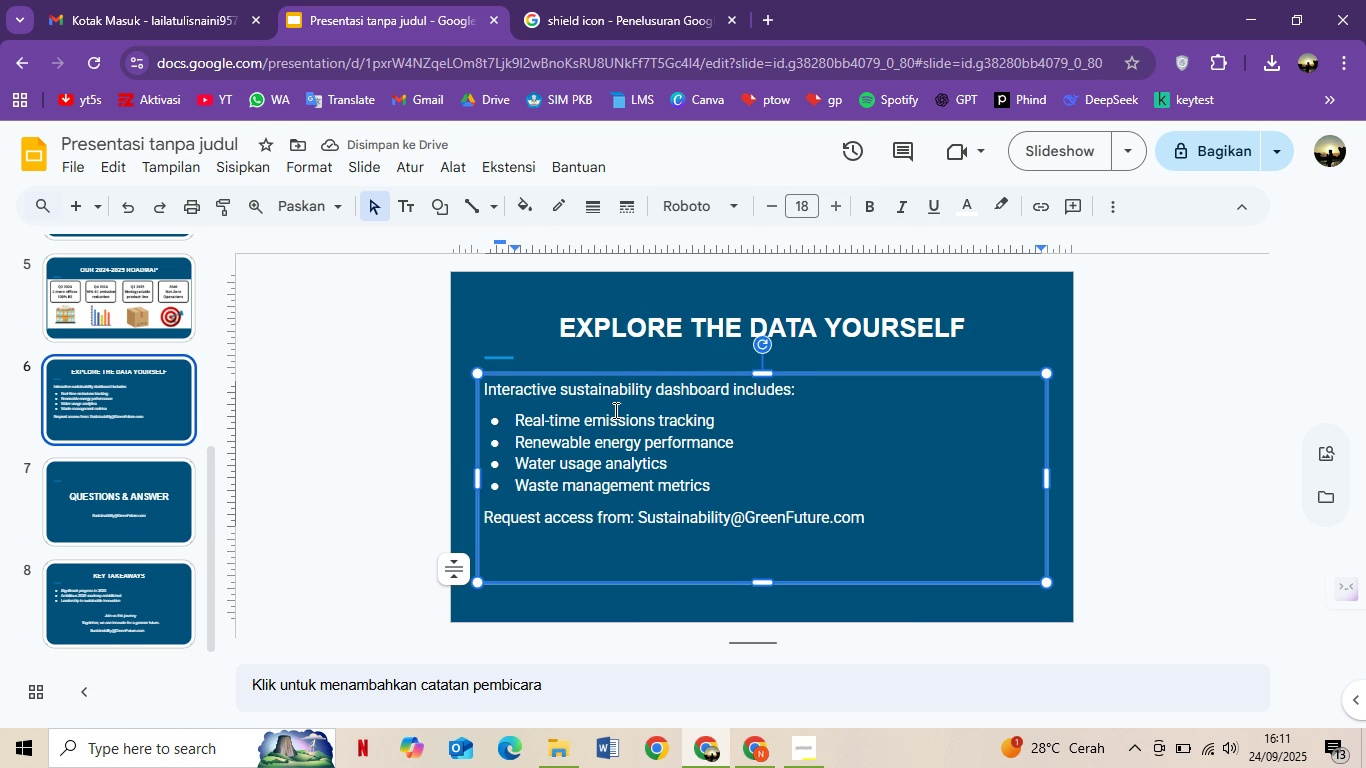 
key(Control+ControlLeft)
 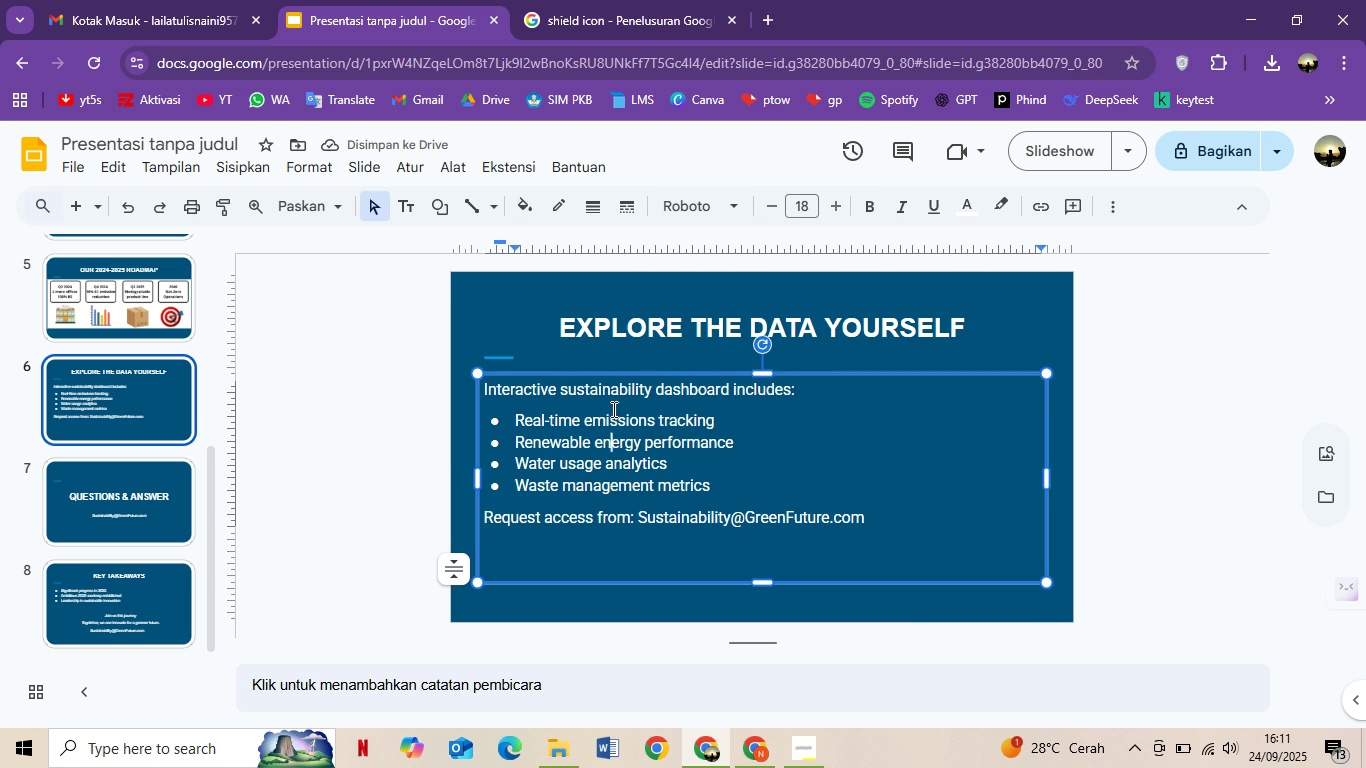 
key(Control+A)
 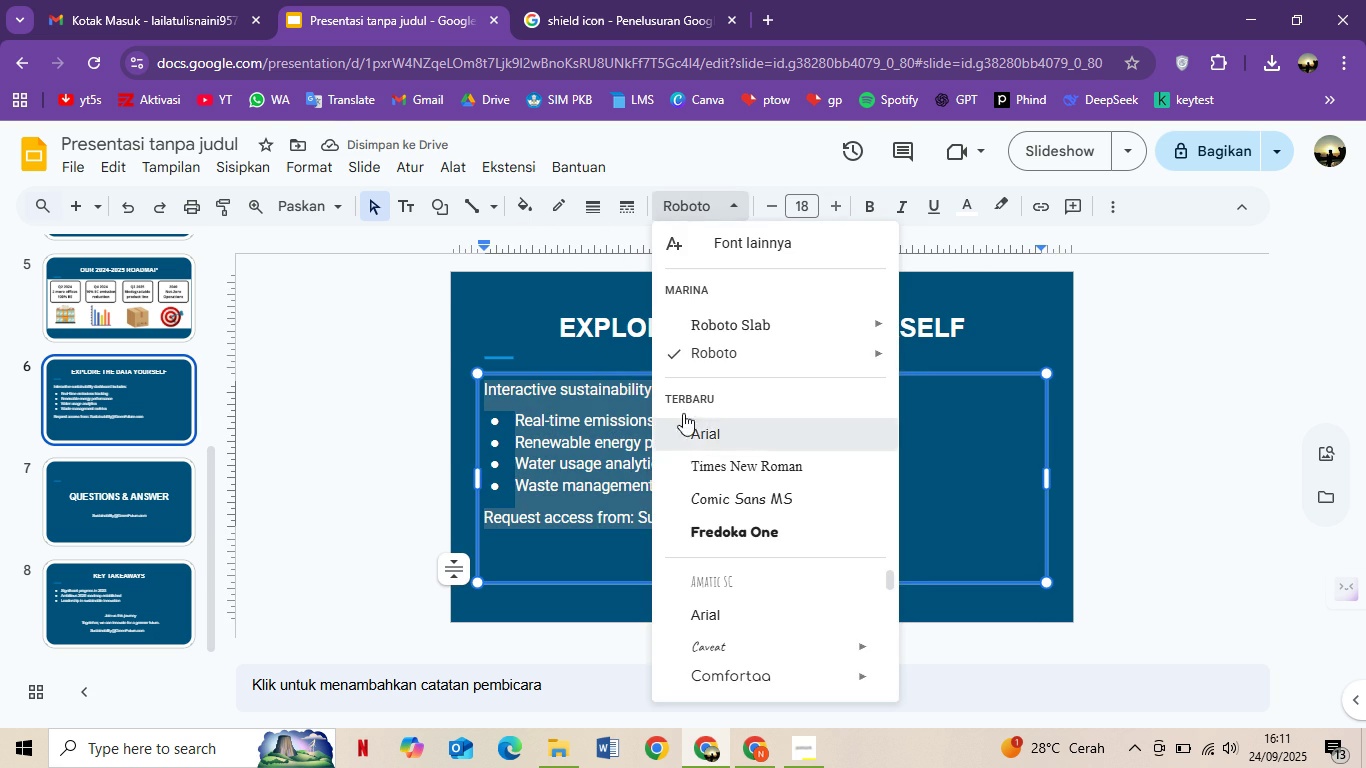 
left_click([622, 327])
 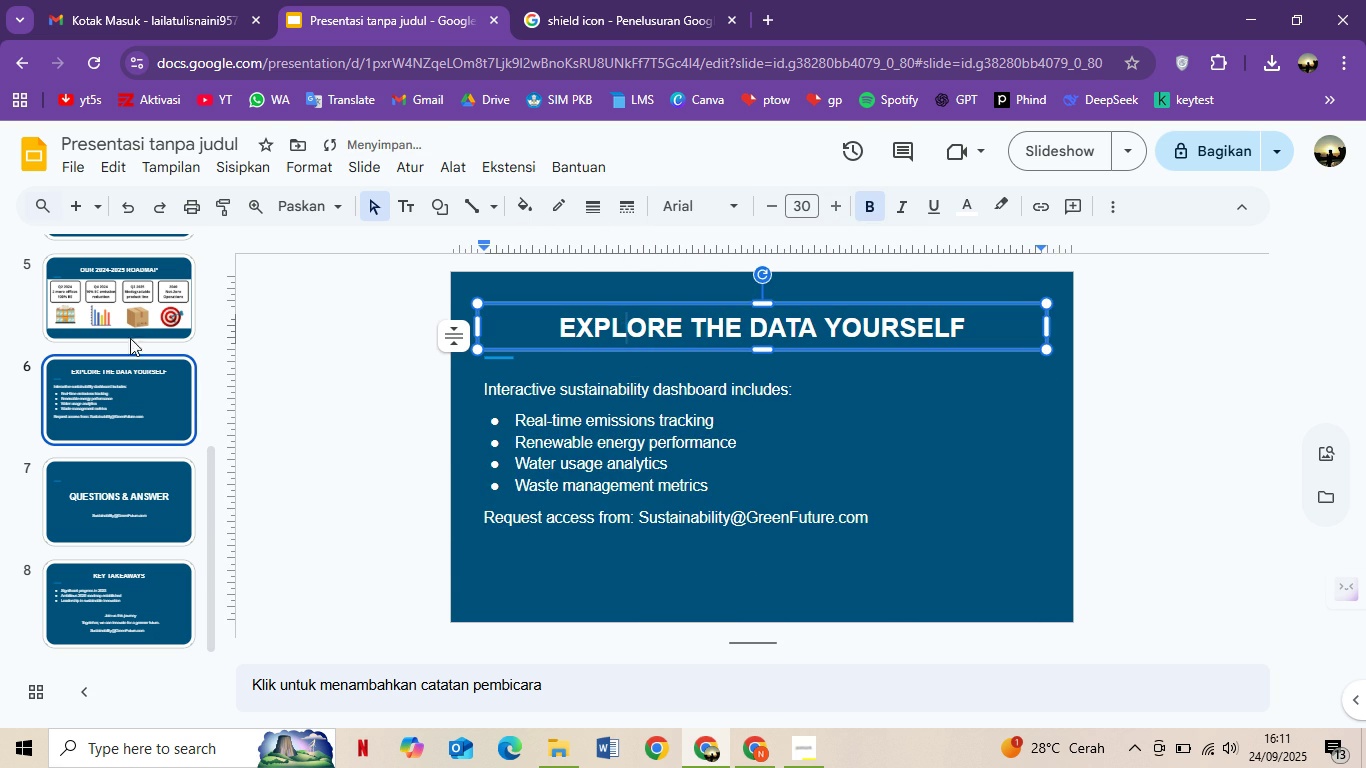 
left_click([143, 319])
 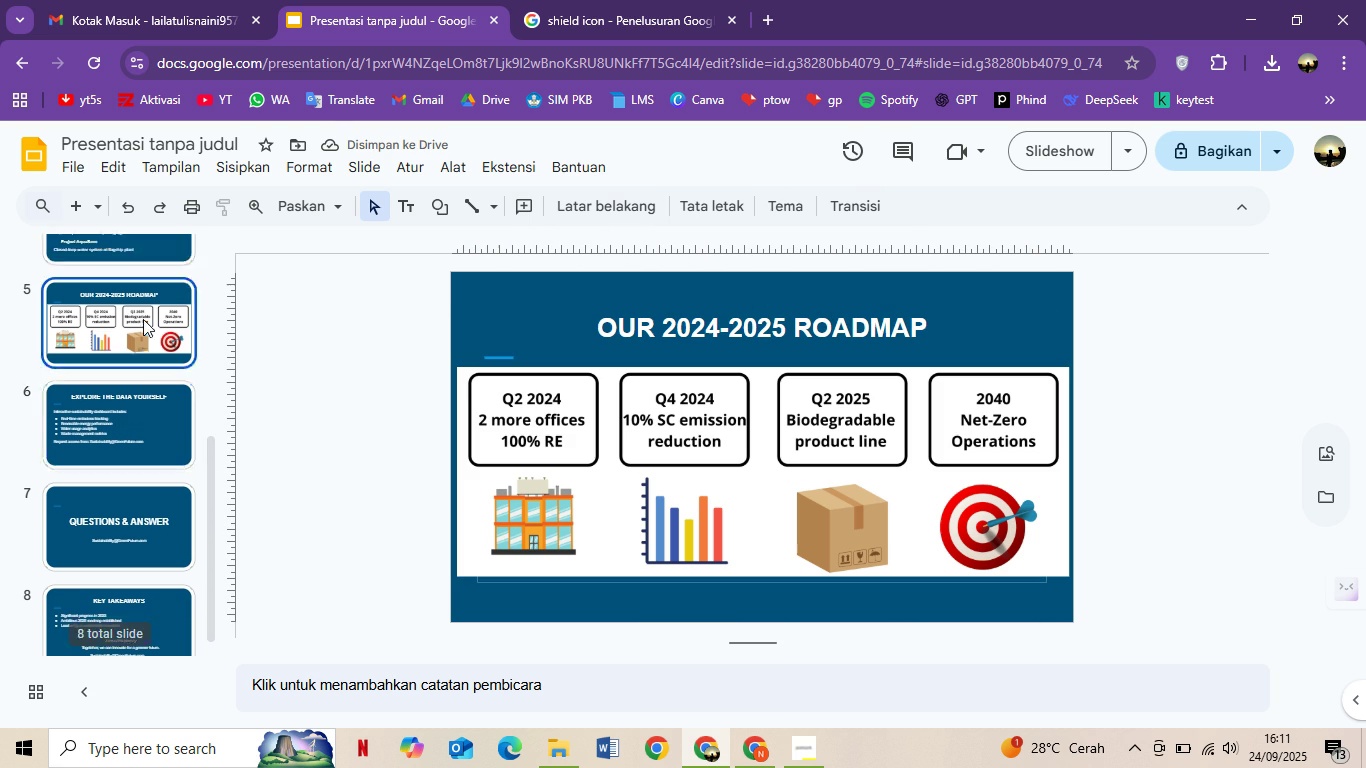 
scroll: coordinate [120, 341], scroll_direction: up, amount: 7.0
 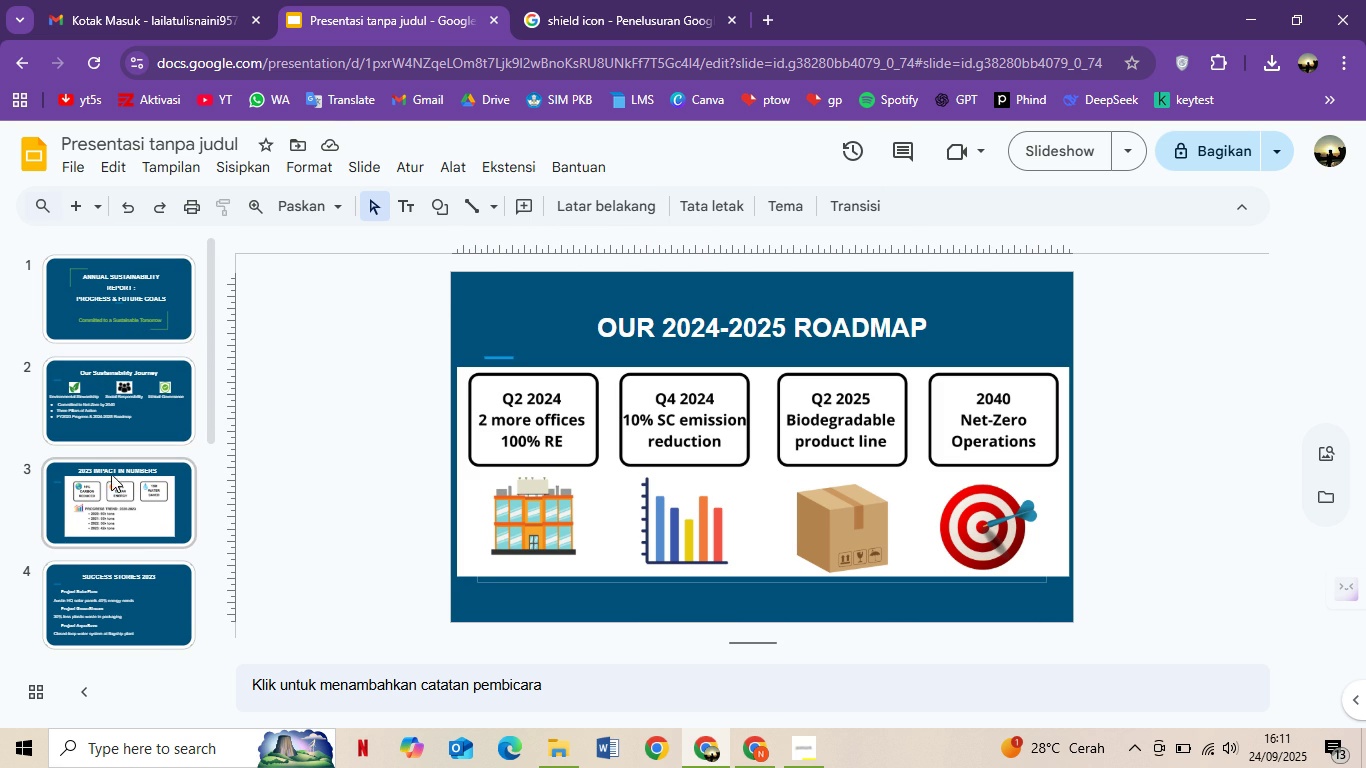 
wait(5.5)
 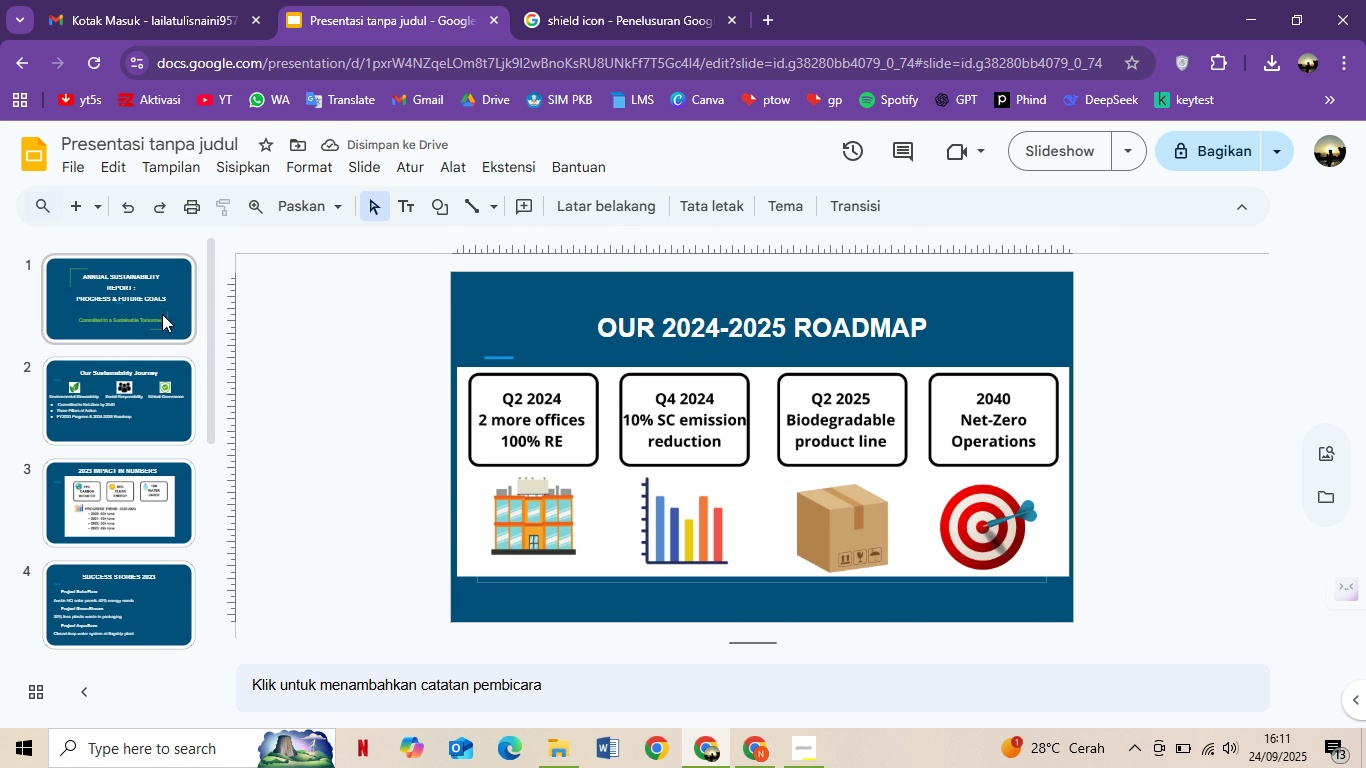 
left_click([120, 521])
 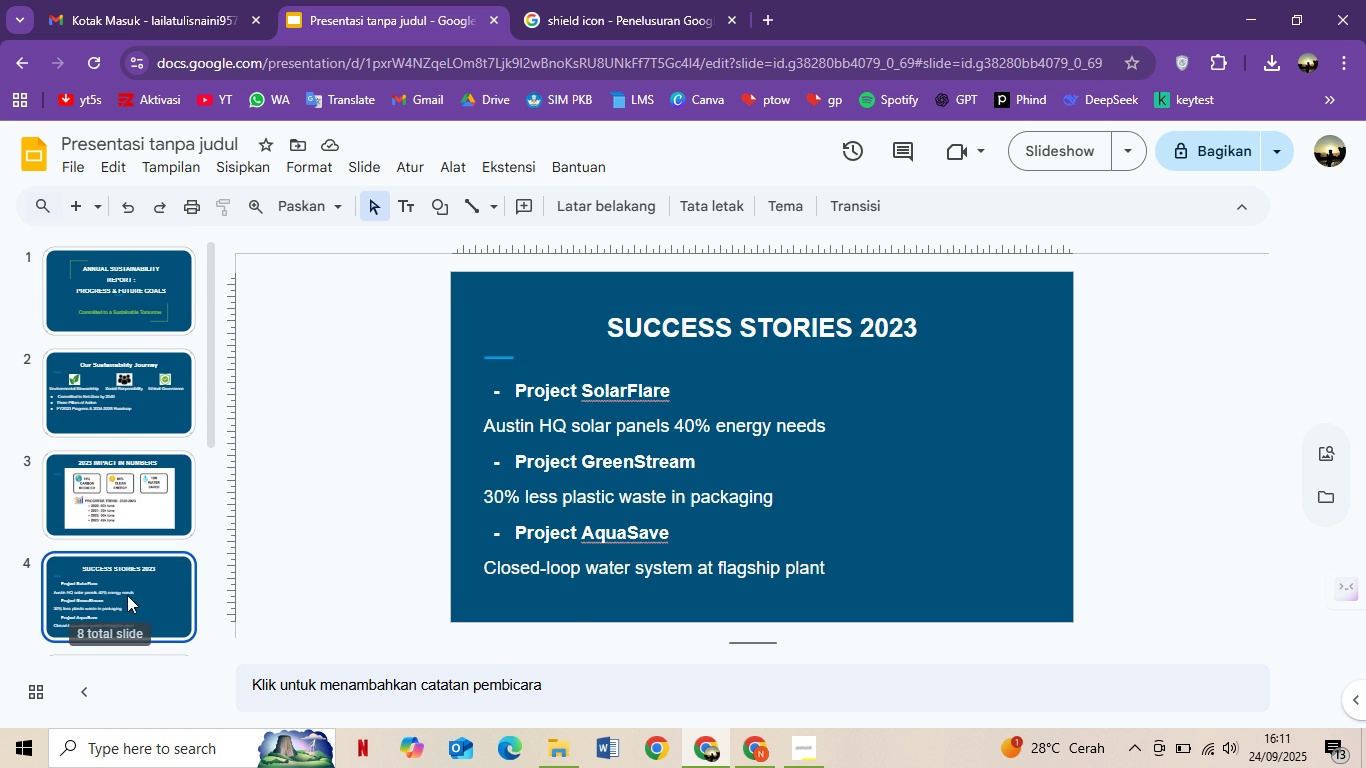 
left_click([127, 595])
 